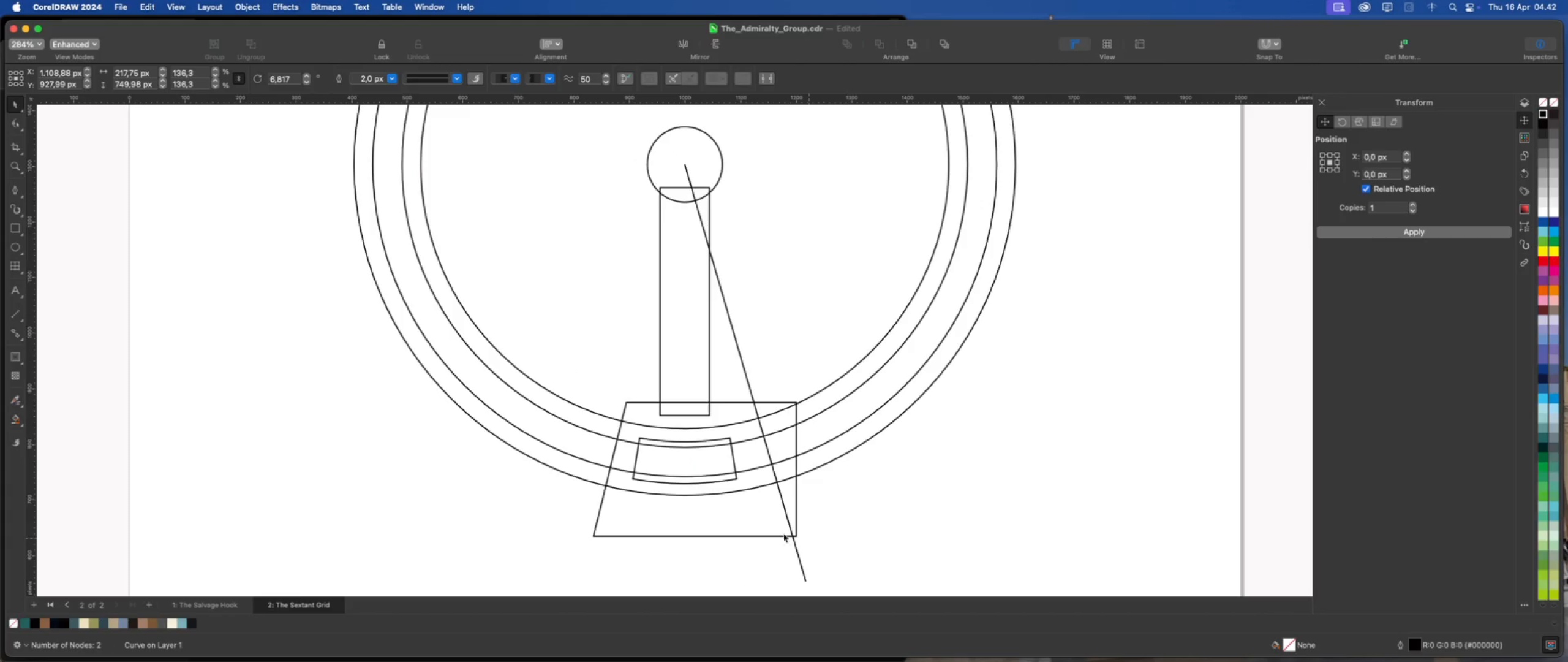 
hold_key(key=CommandLeft, duration=1.22)
 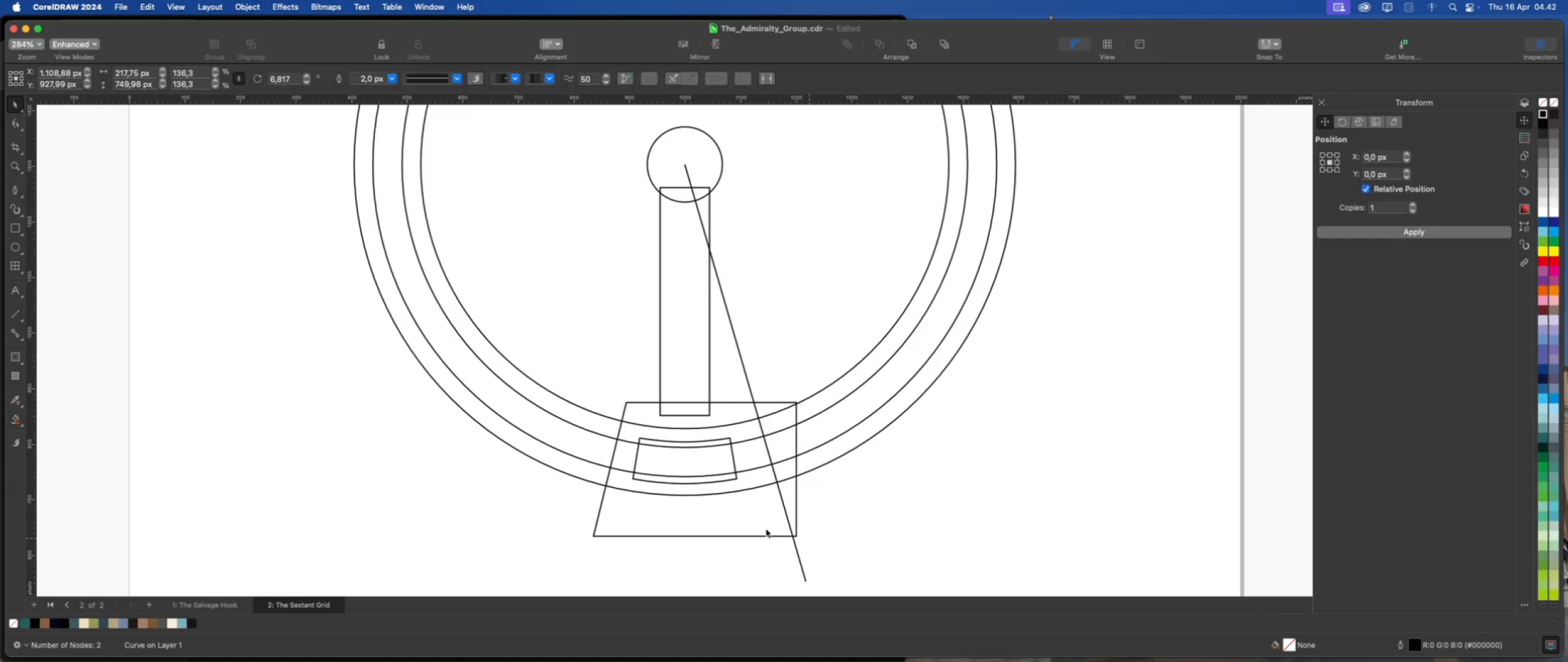 
double_click([764, 527])
 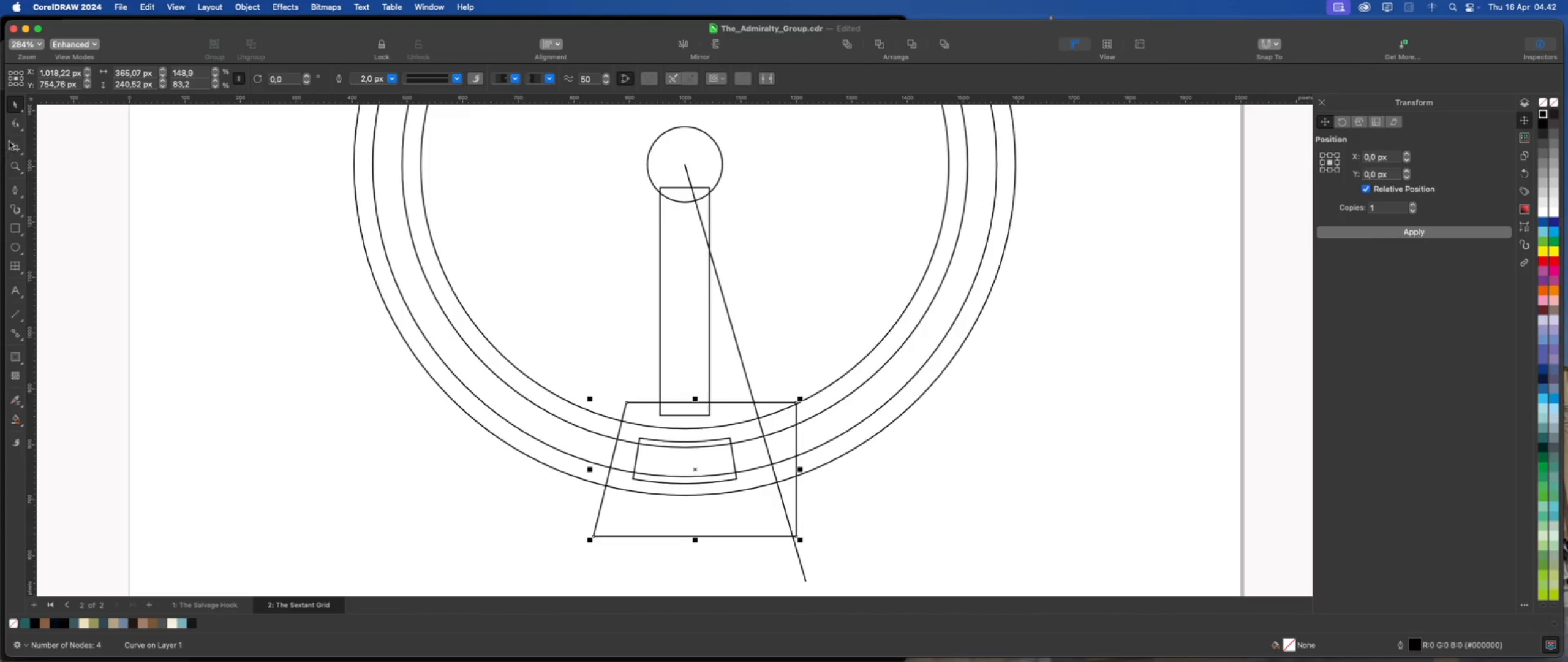 
left_click([16, 127])
 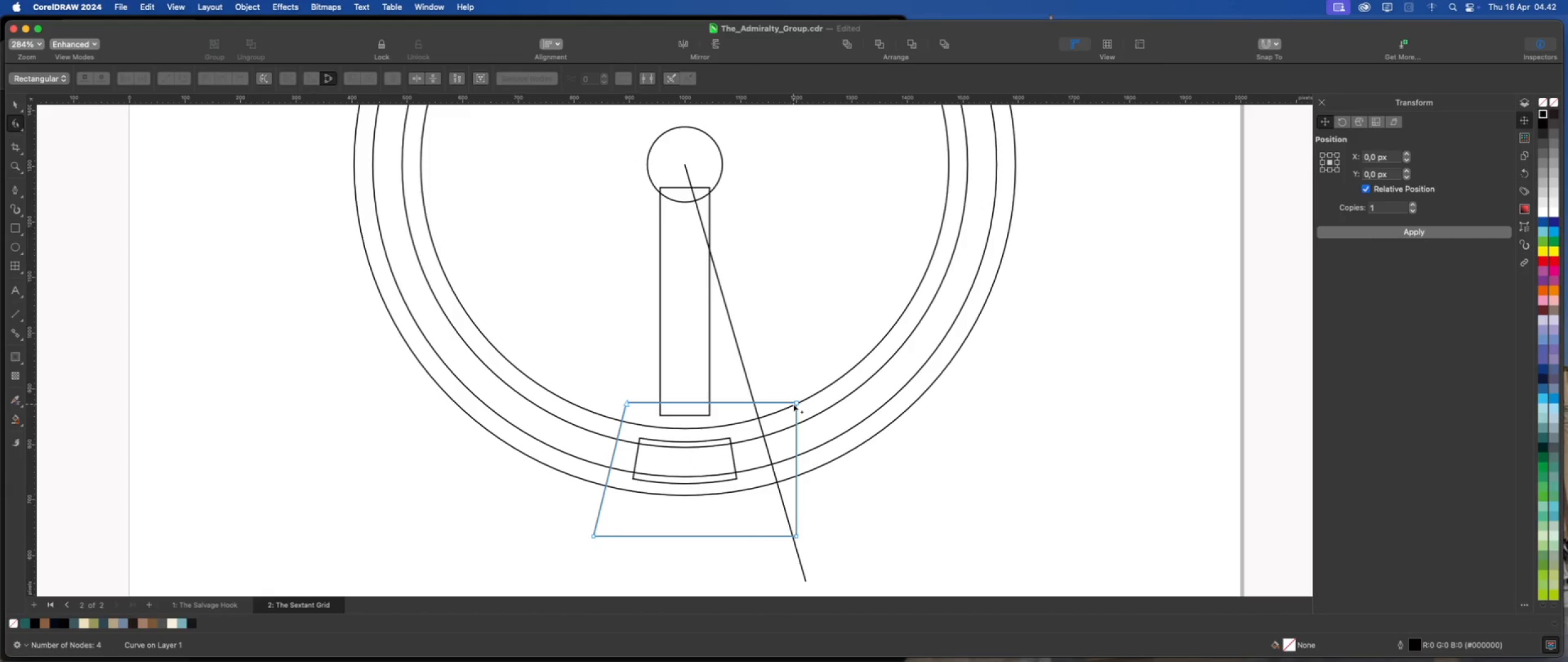 
left_click_drag(start_coordinate=[794, 403], to_coordinate=[753, 403])
 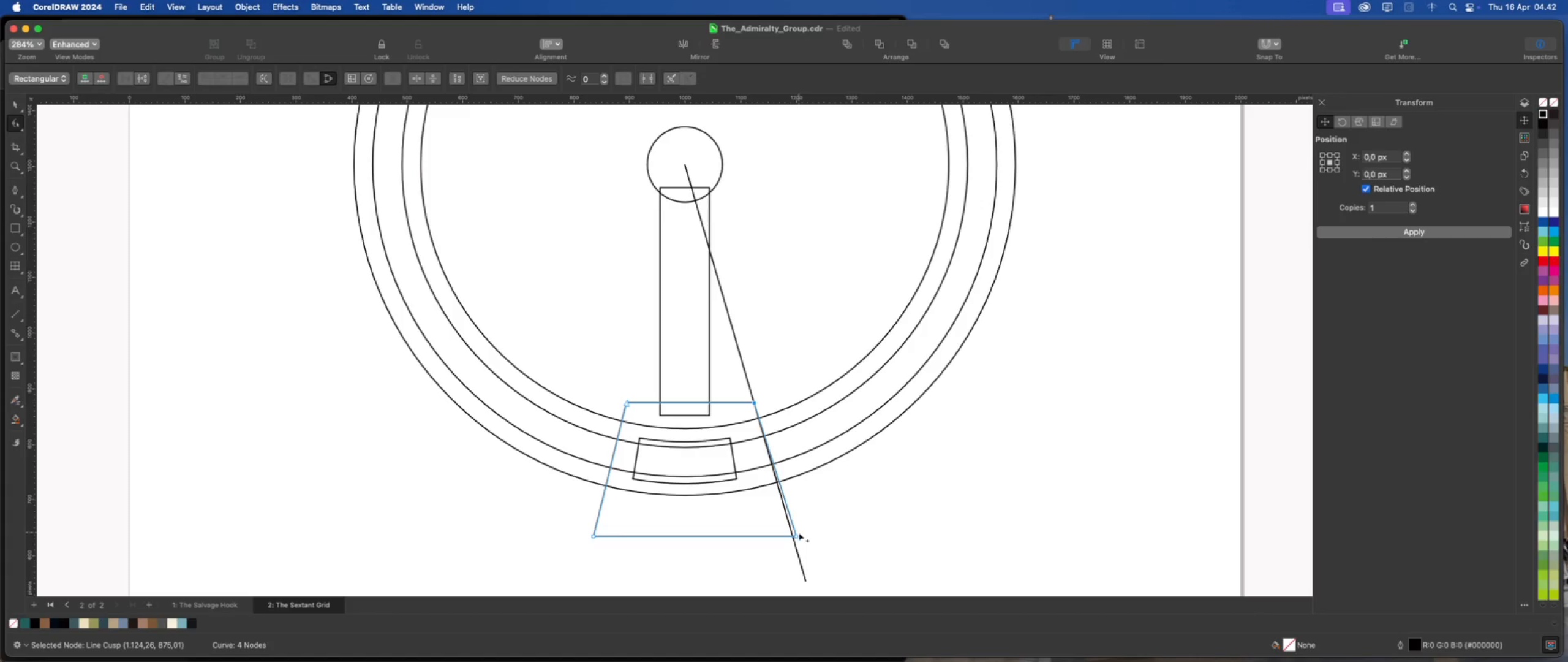 
hold_key(key=ShiftLeft, duration=2.46)
 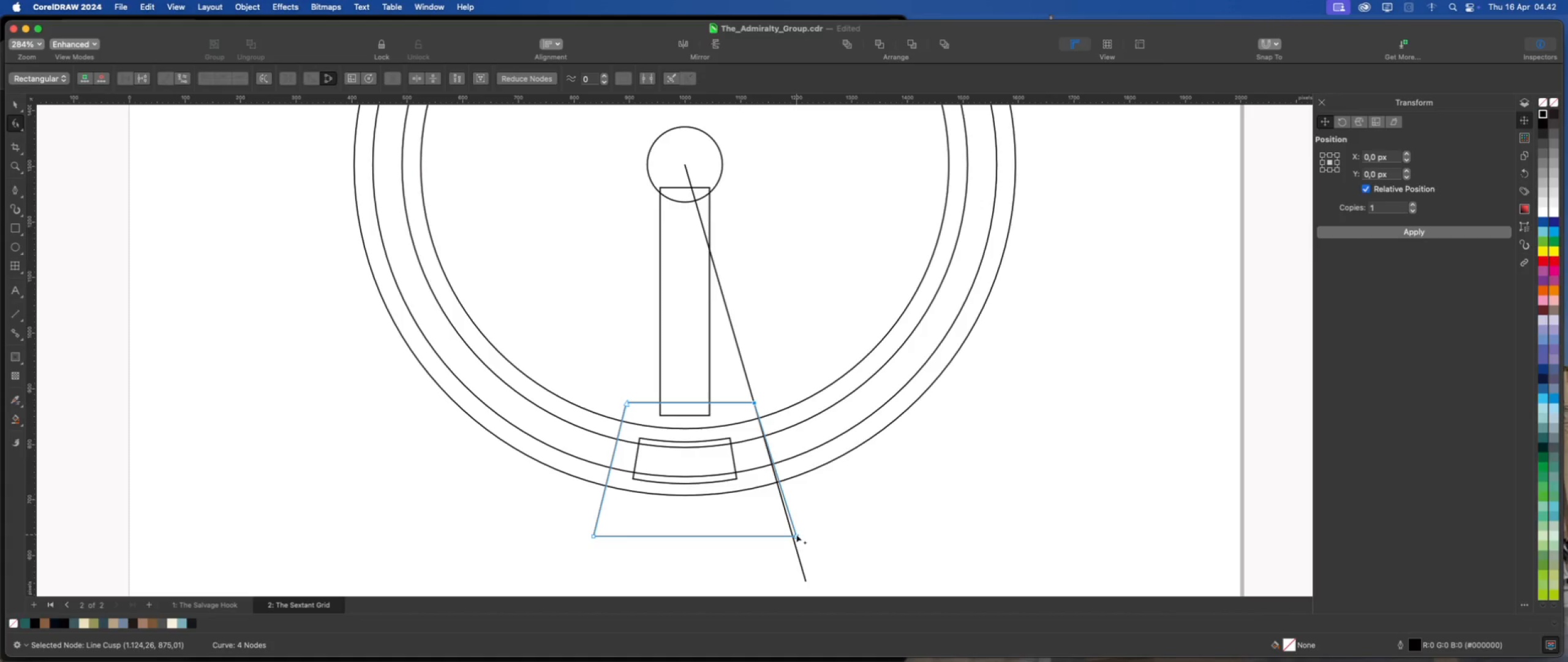 
left_click_drag(start_coordinate=[796, 535], to_coordinate=[792, 535])
 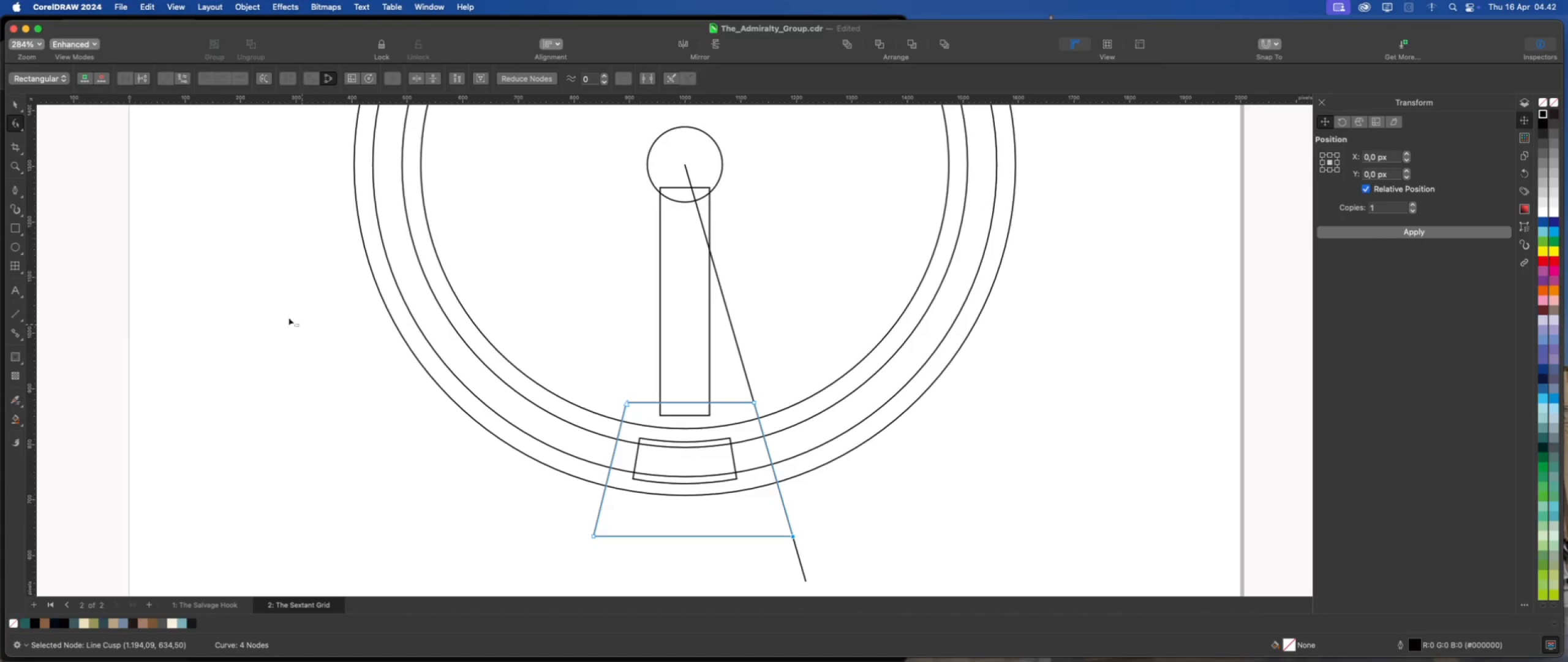 
hold_key(key=ShiftLeft, duration=1.13)
 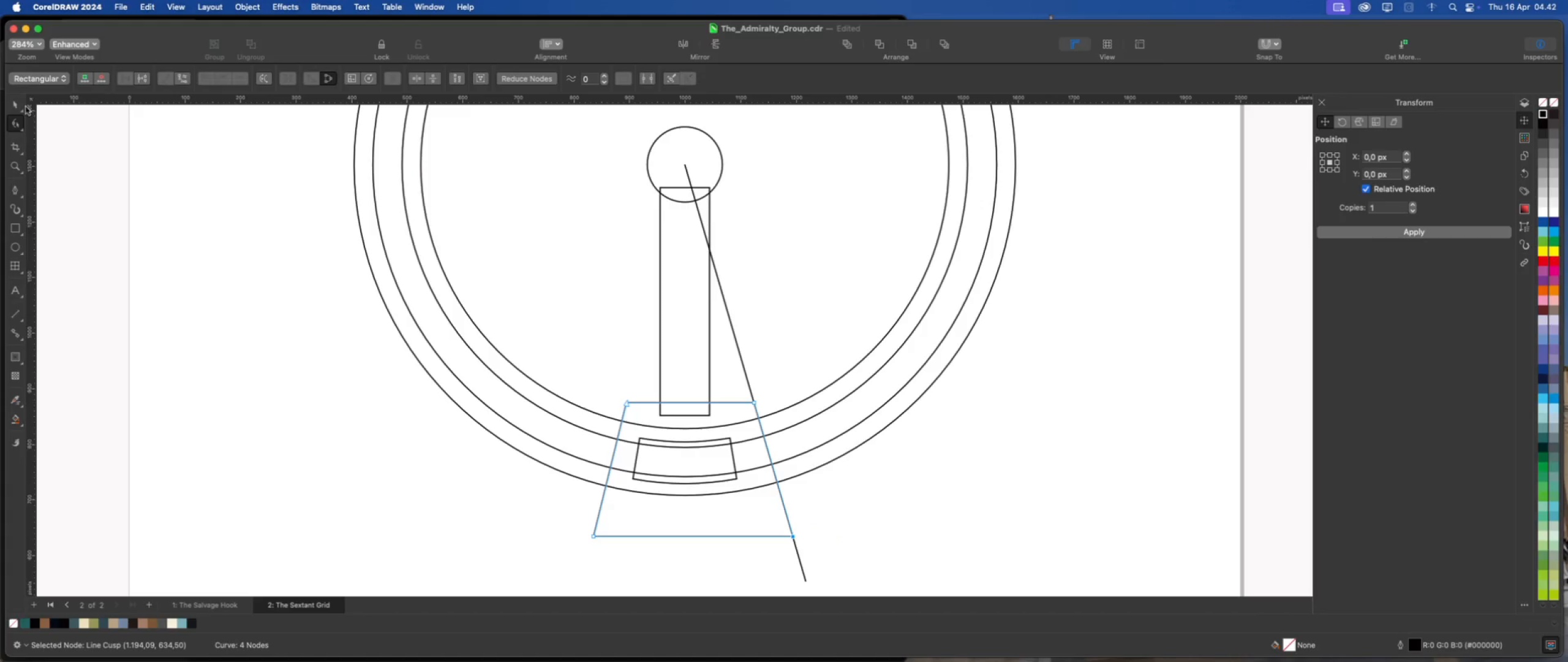 
left_click([20, 103])
 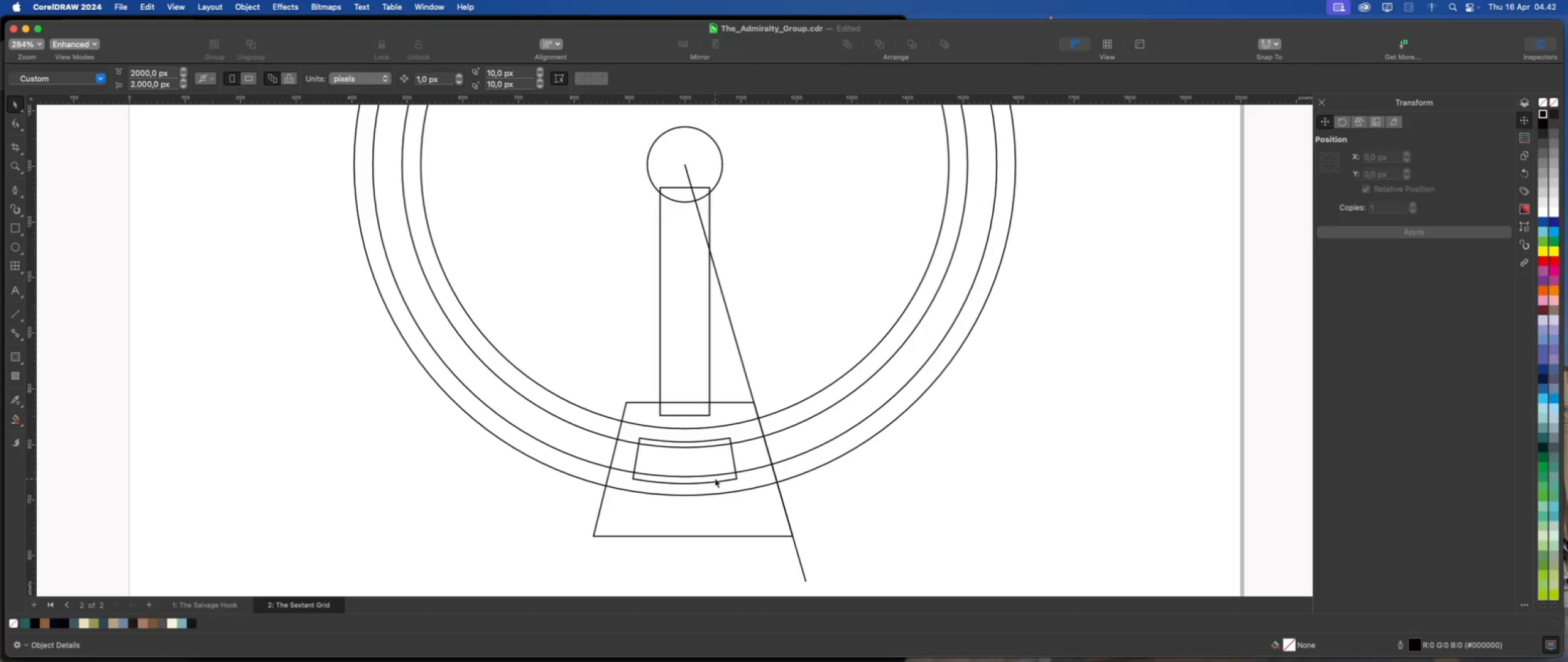 
scroll: coordinate [718, 413], scroll_direction: down, amount: 2.0
 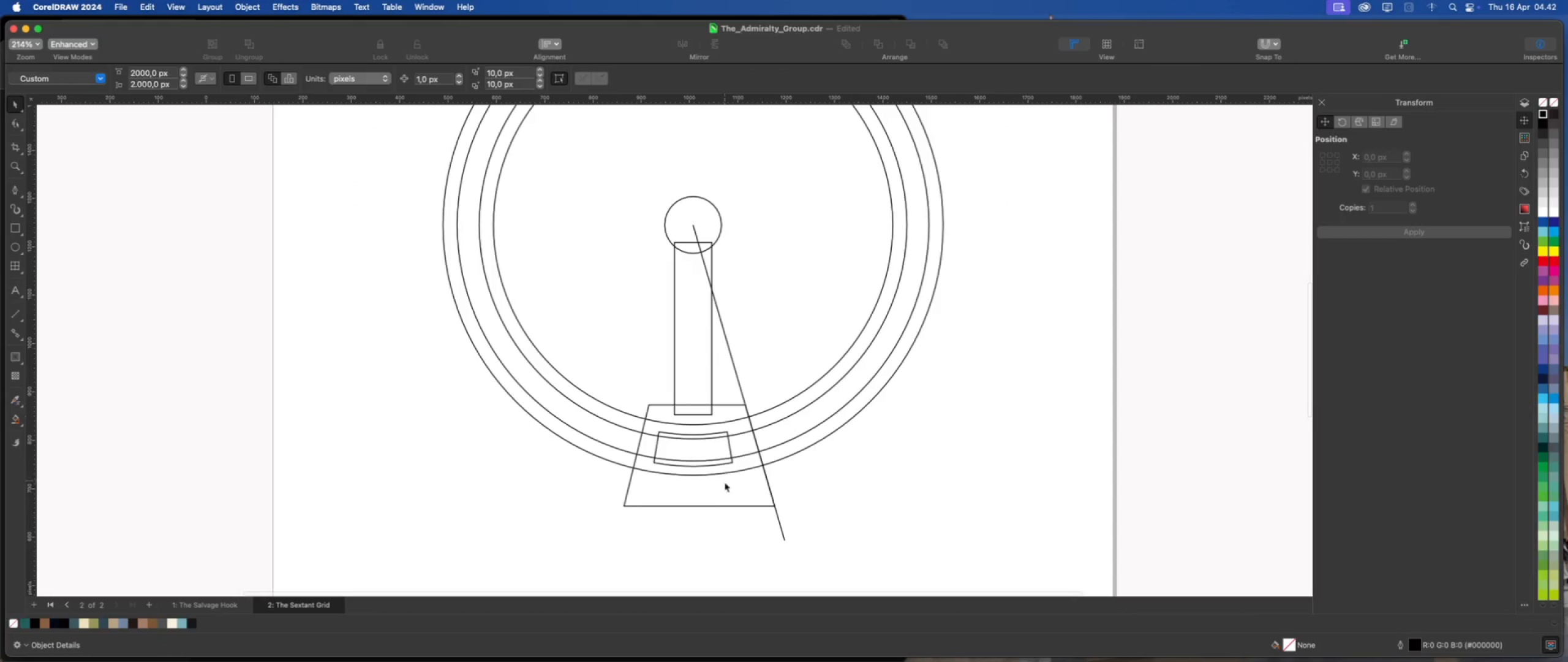 
scroll: coordinate [725, 479], scroll_direction: up, amount: 1.0
 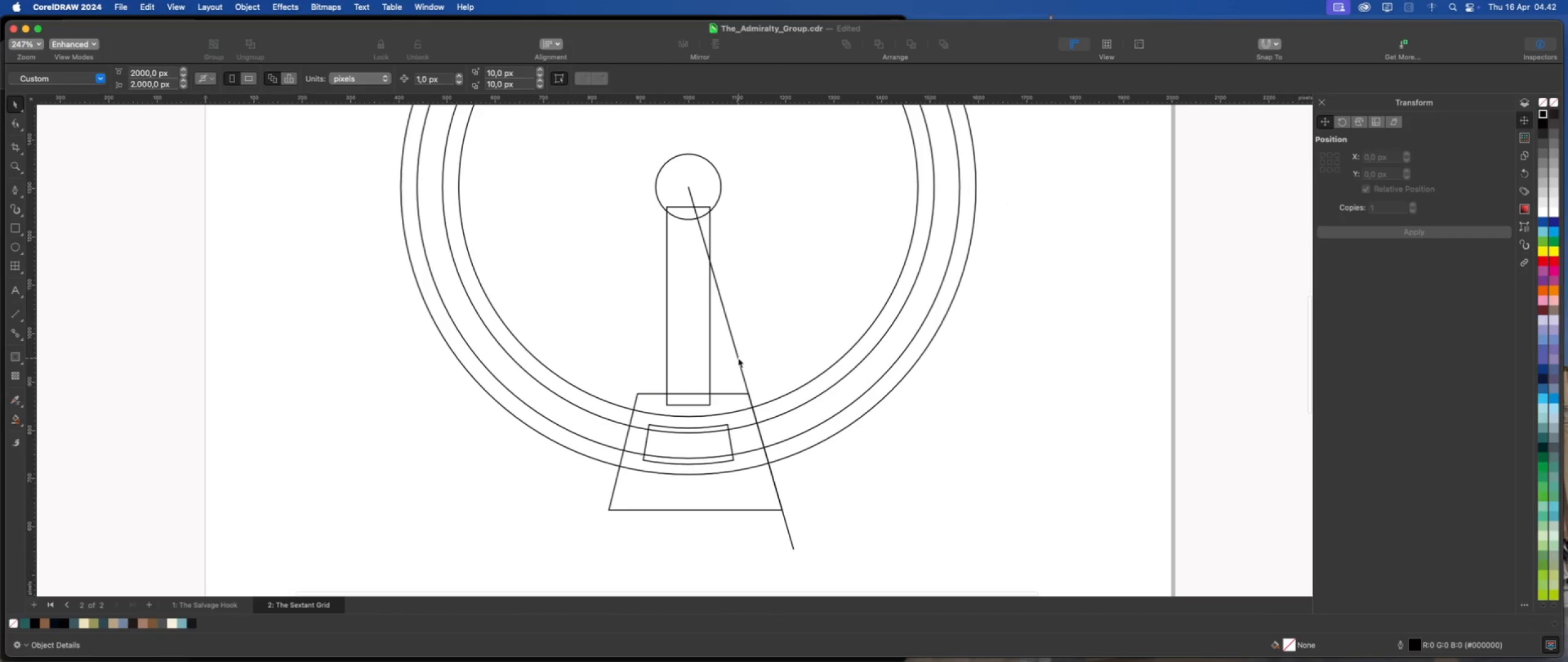 
left_click([737, 358])
 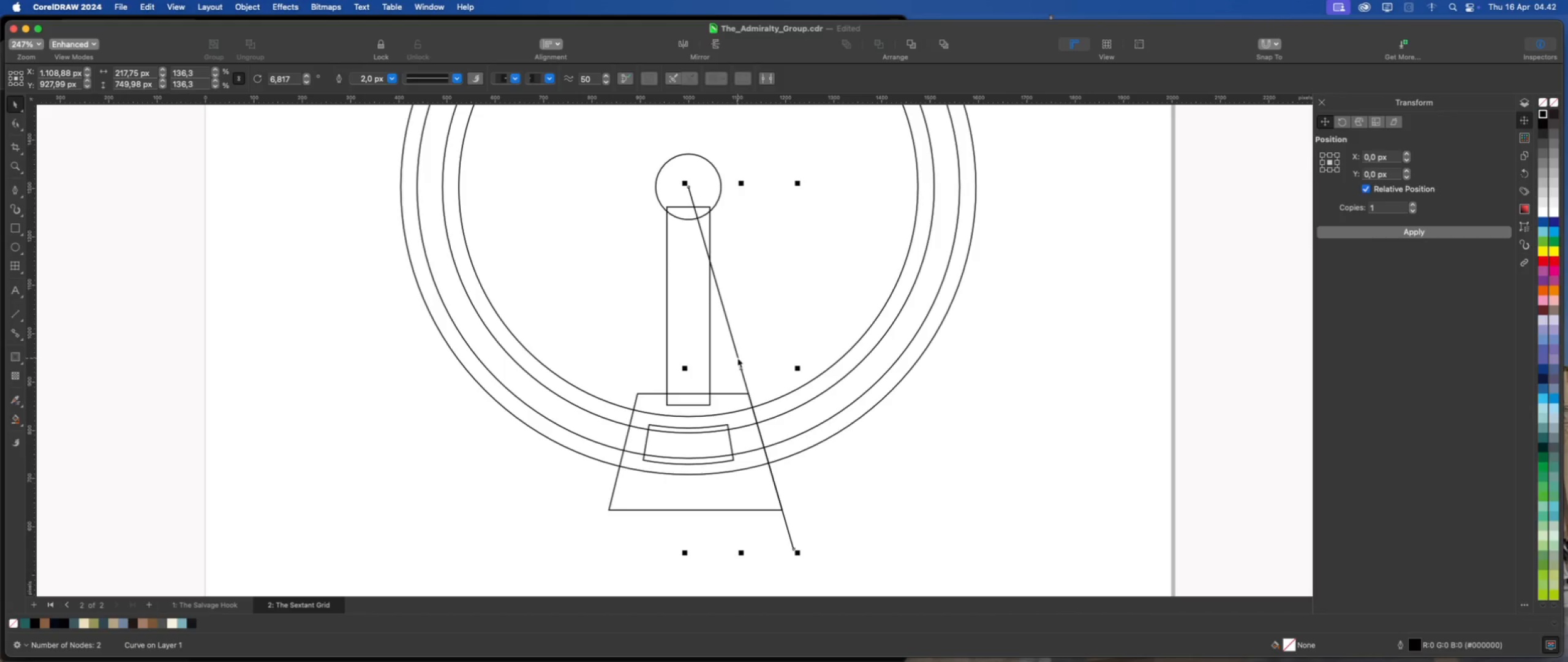 
key(Delete)
 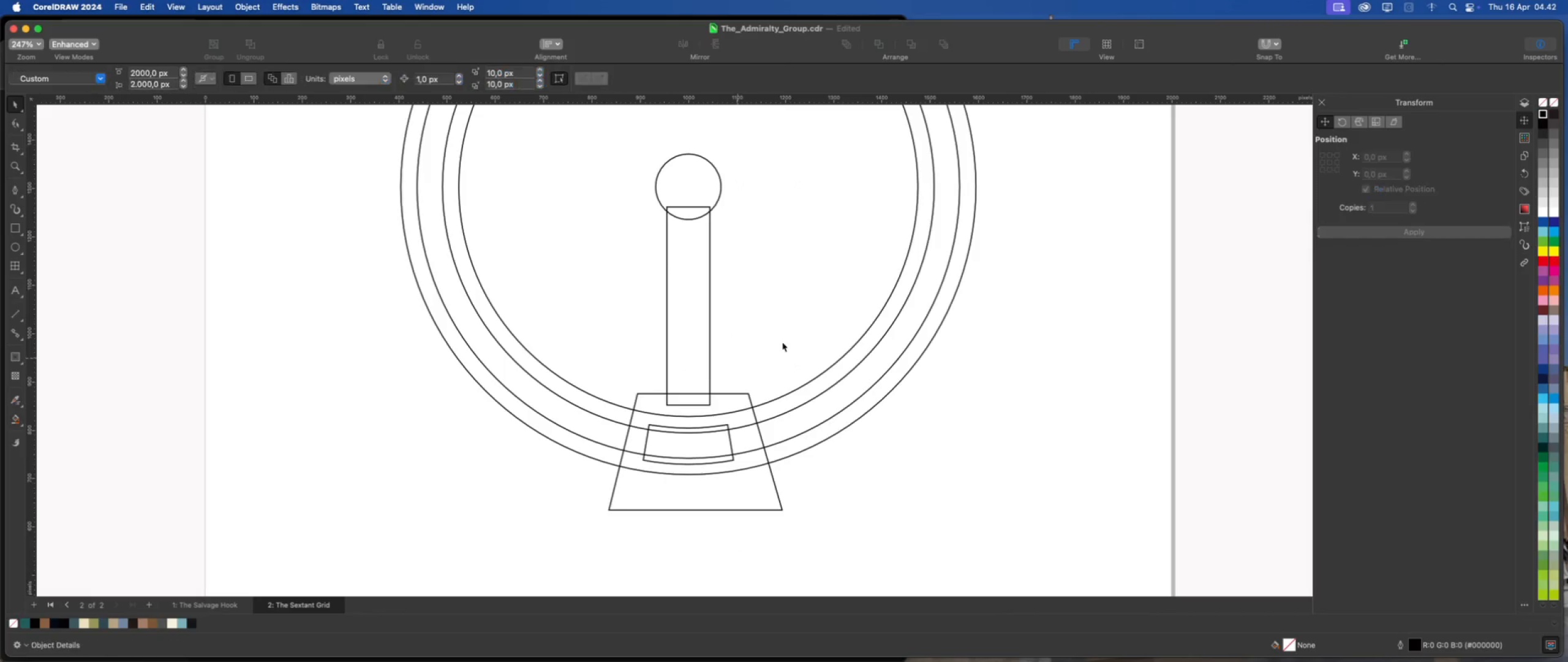 
left_click([782, 341])
 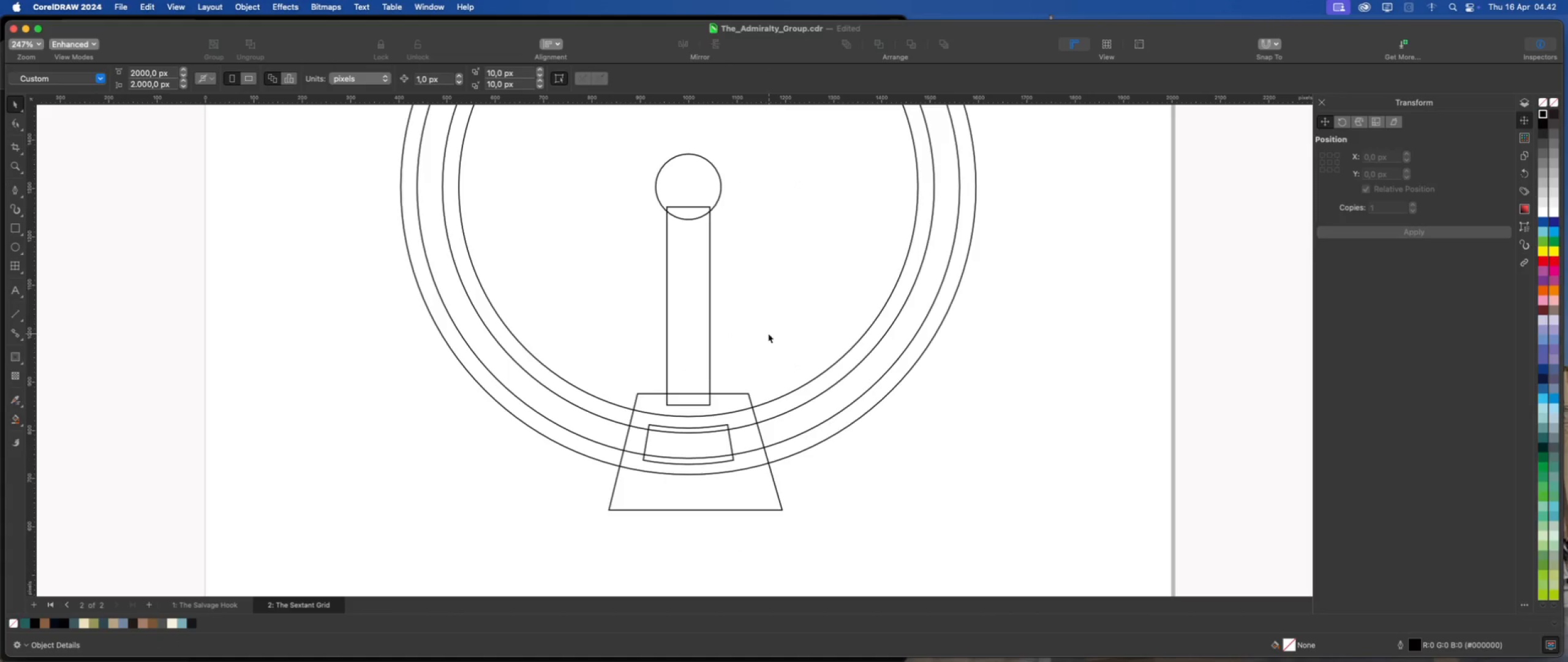 
scroll: coordinate [739, 338], scroll_direction: down, amount: 1.0
 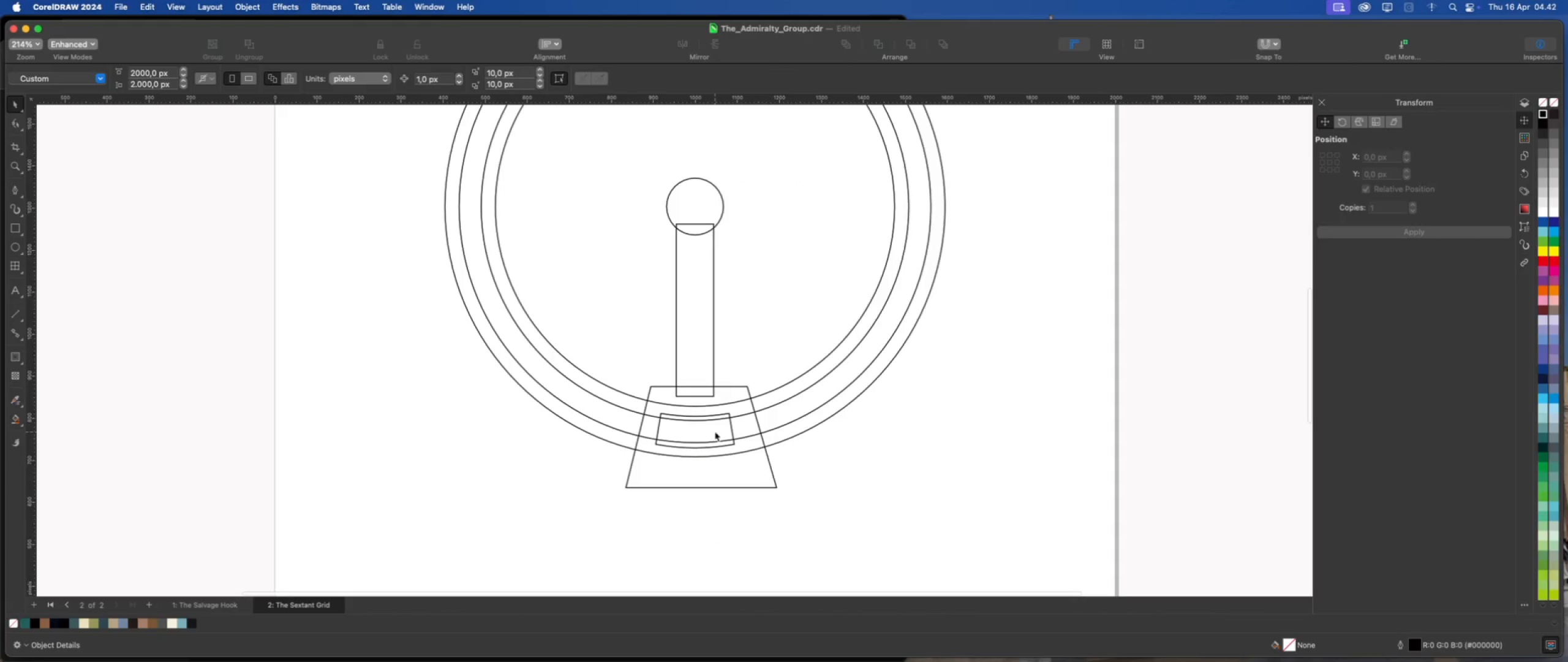 
left_click([715, 432])
 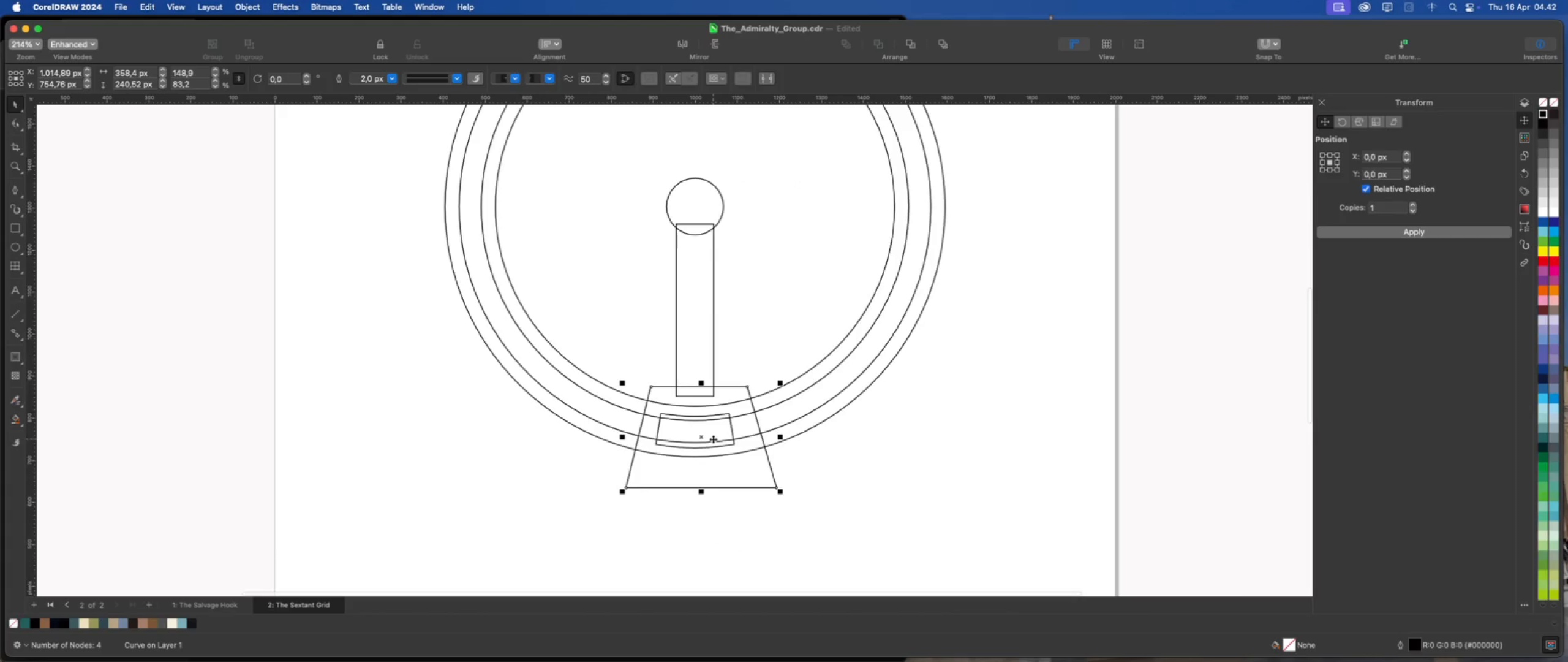 
scroll: coordinate [713, 439], scroll_direction: up, amount: 4.0
 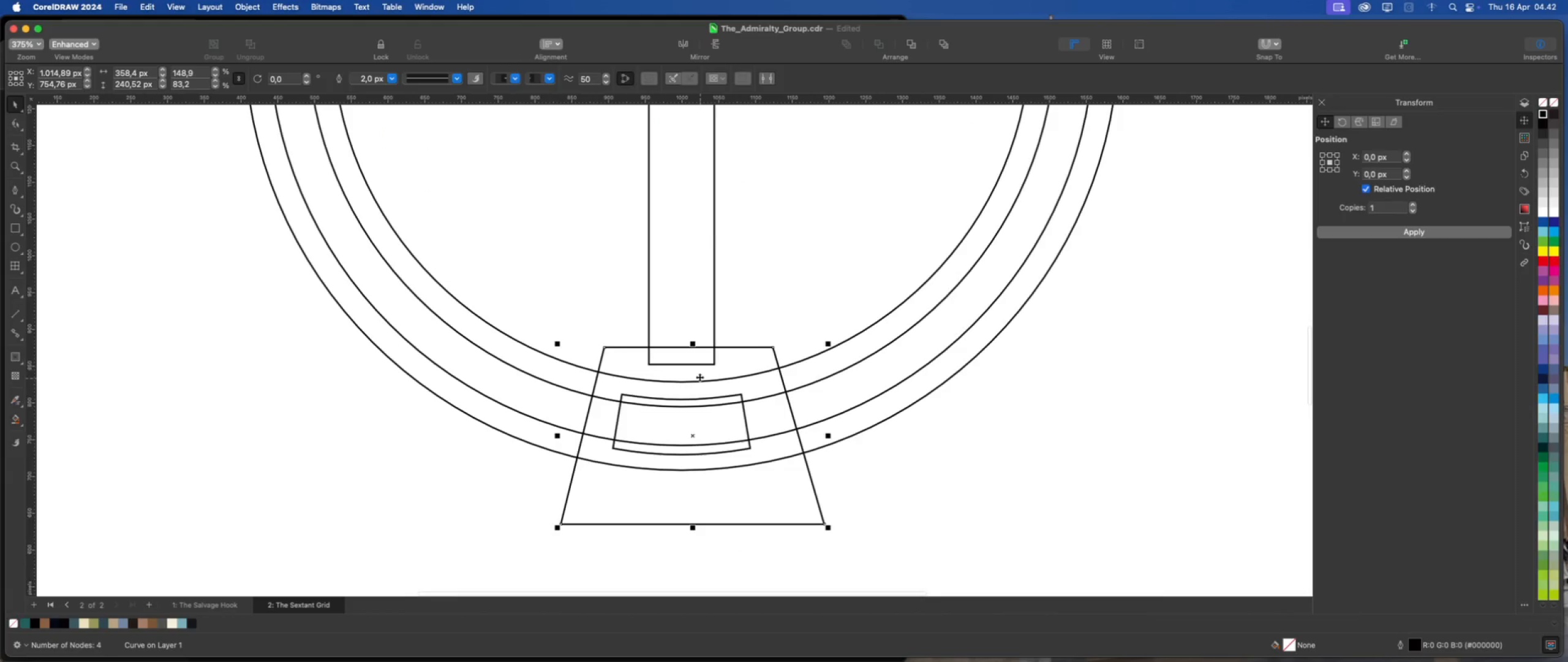 
hold_key(key=ShiftLeft, duration=0.9)
left_click([698, 316])
 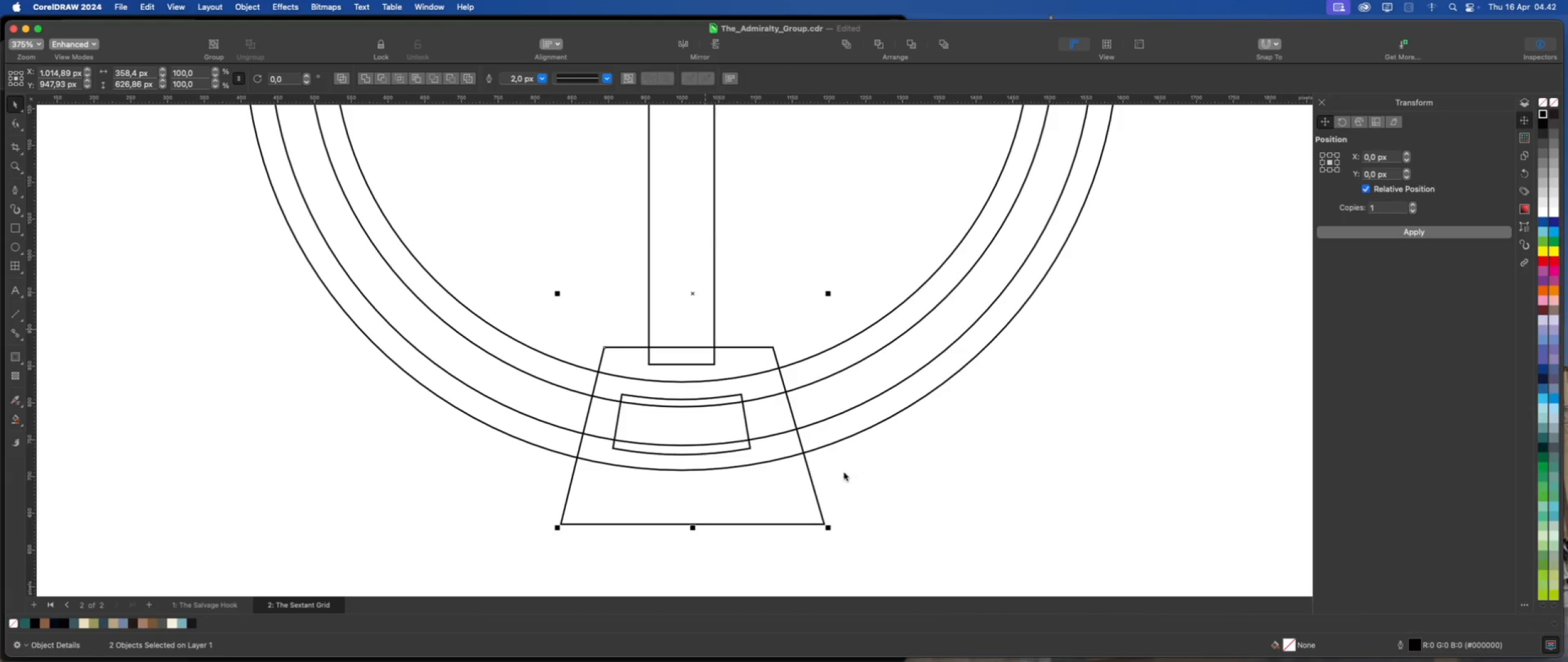 
key(Shift+C)
 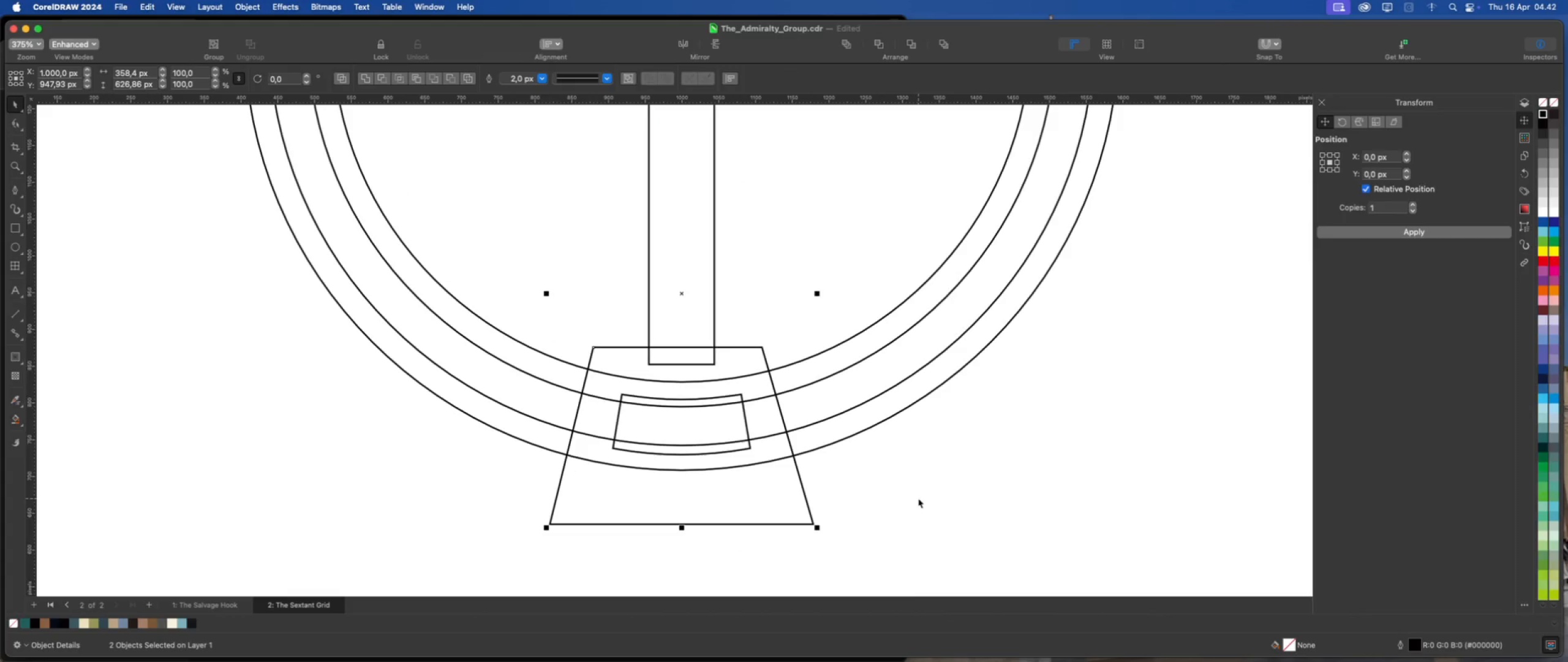 
key(Meta+Z)
 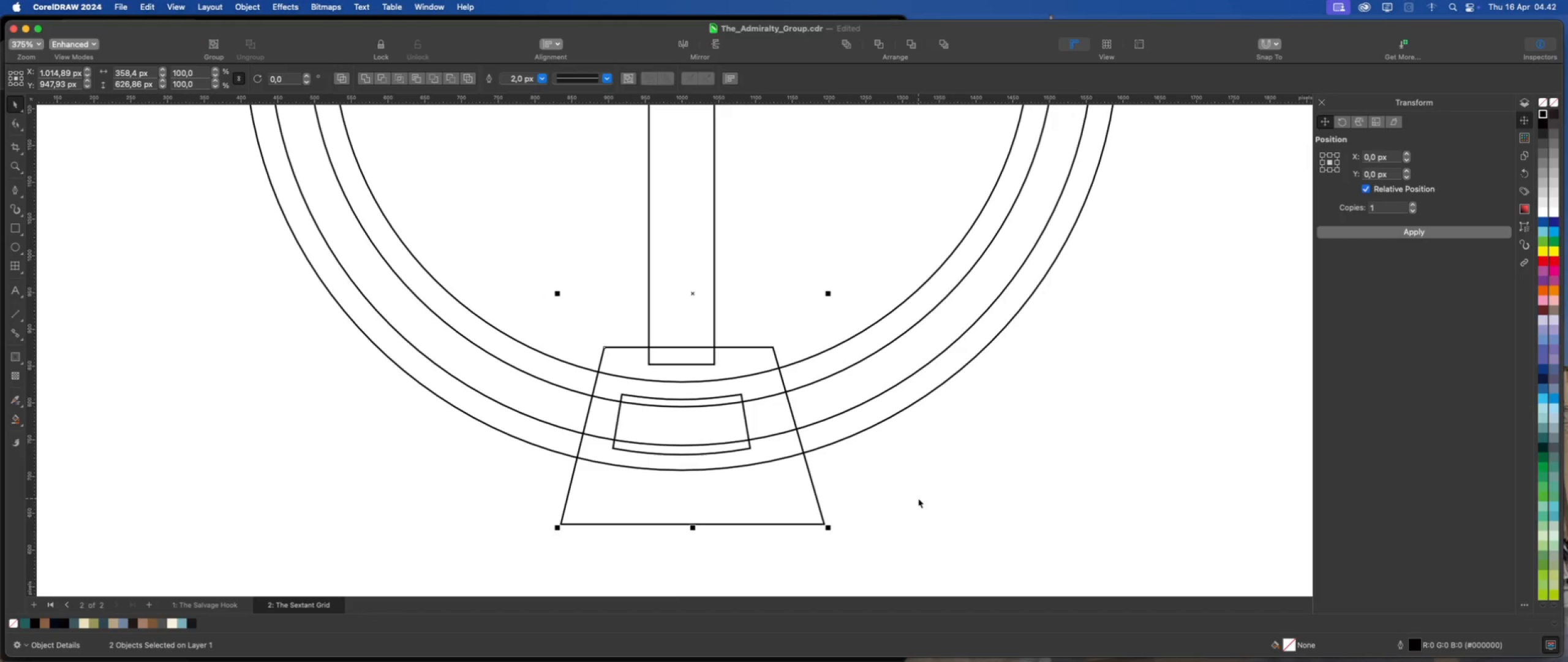 
key(Meta+Z)
 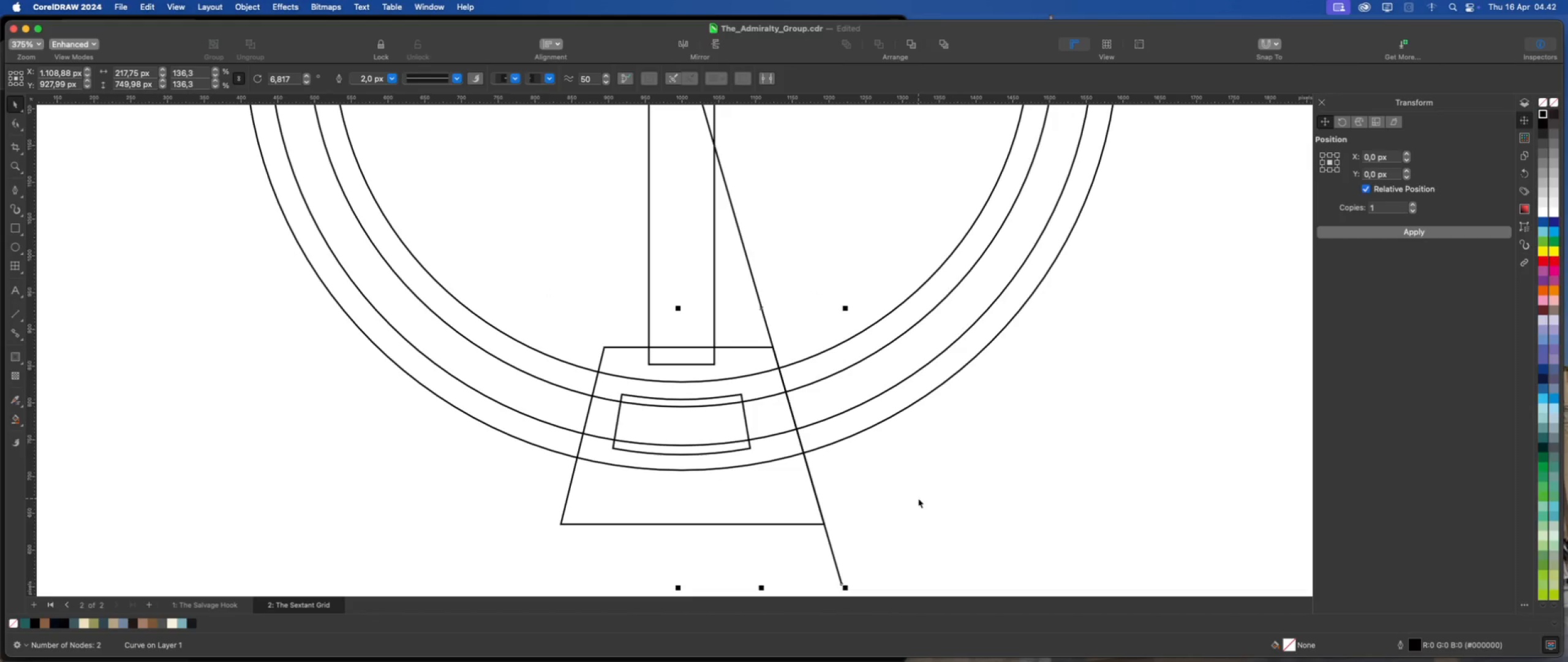 
key(Meta+Z)
 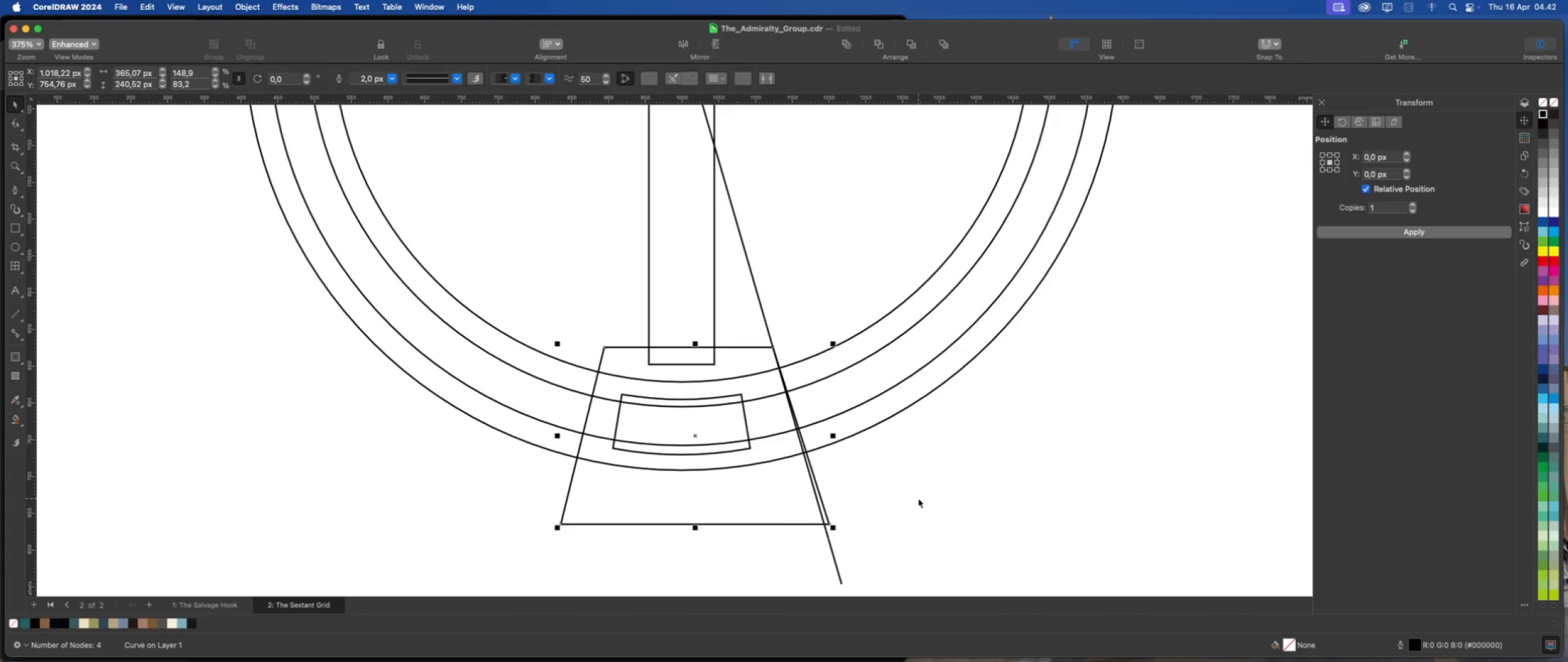 
key(Meta+Z)
 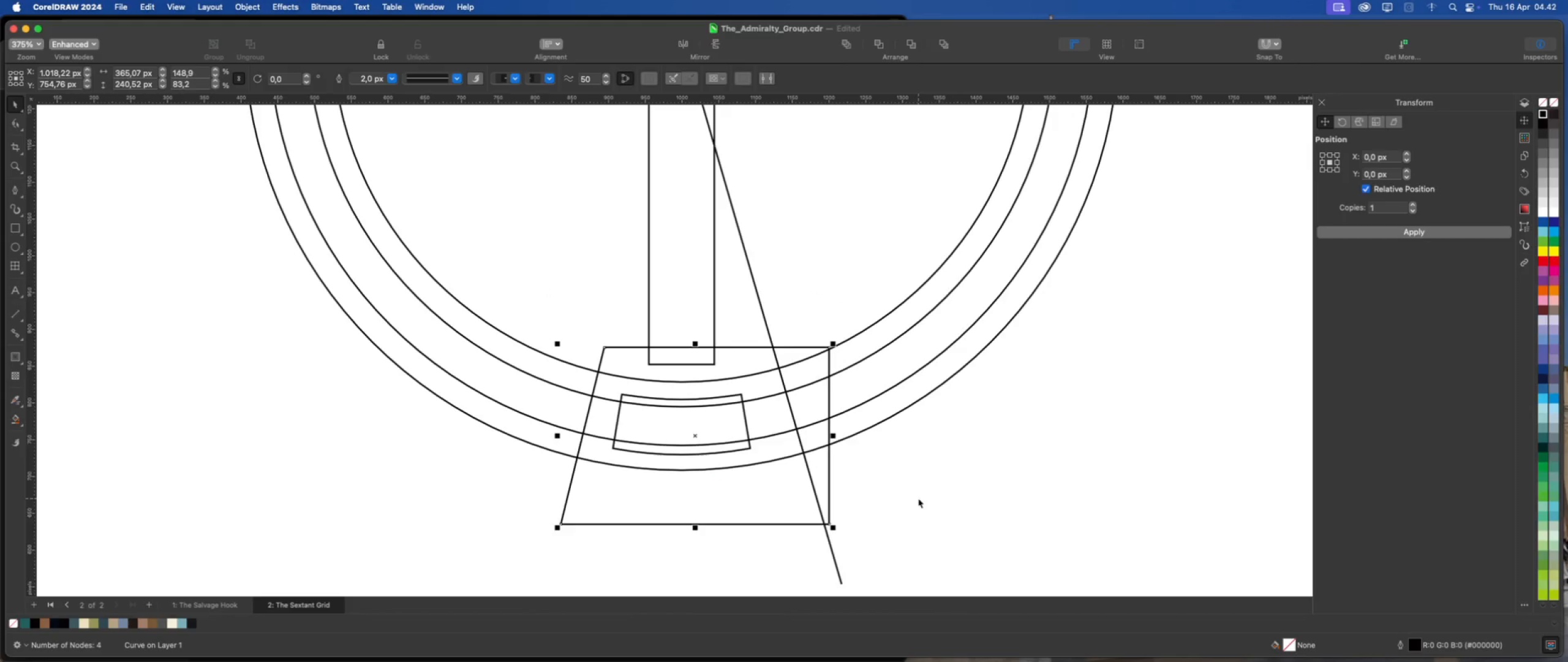 
key(Meta+Z)
 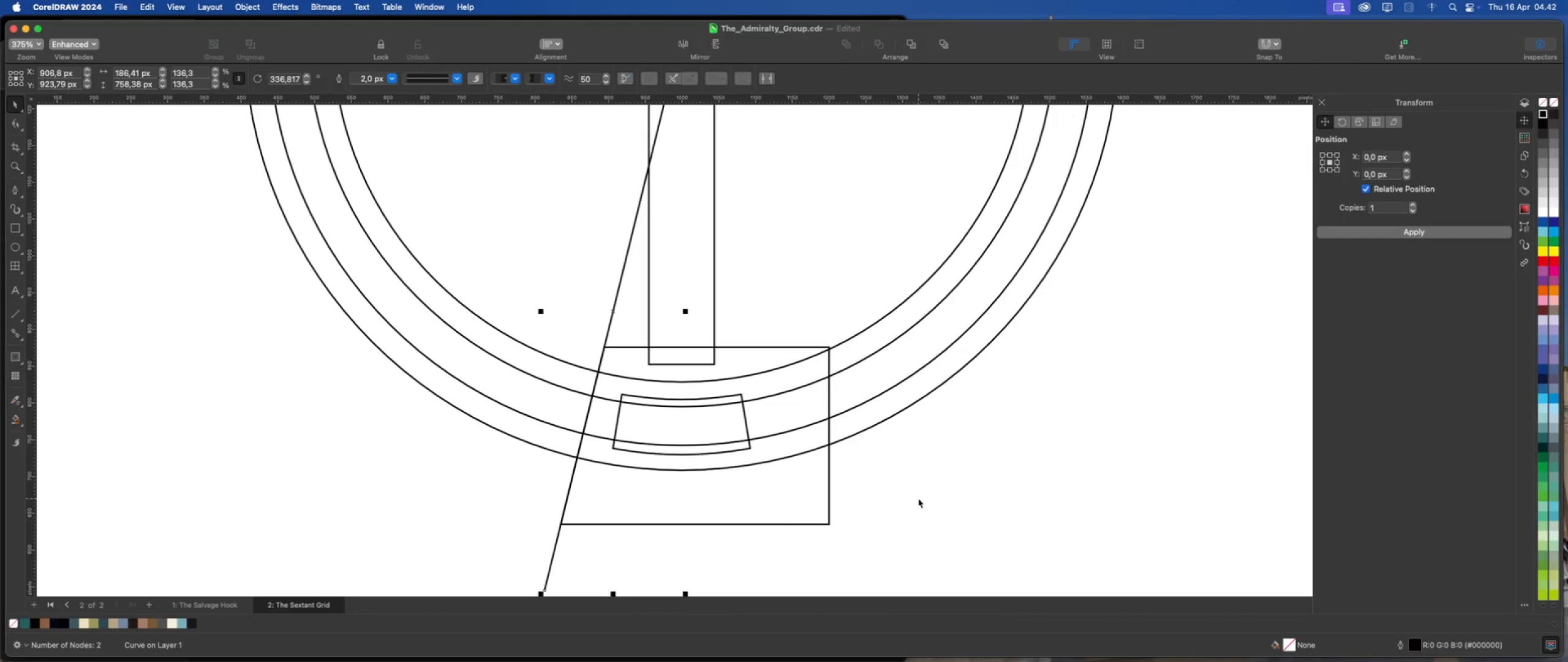 
left_click([918, 498])
 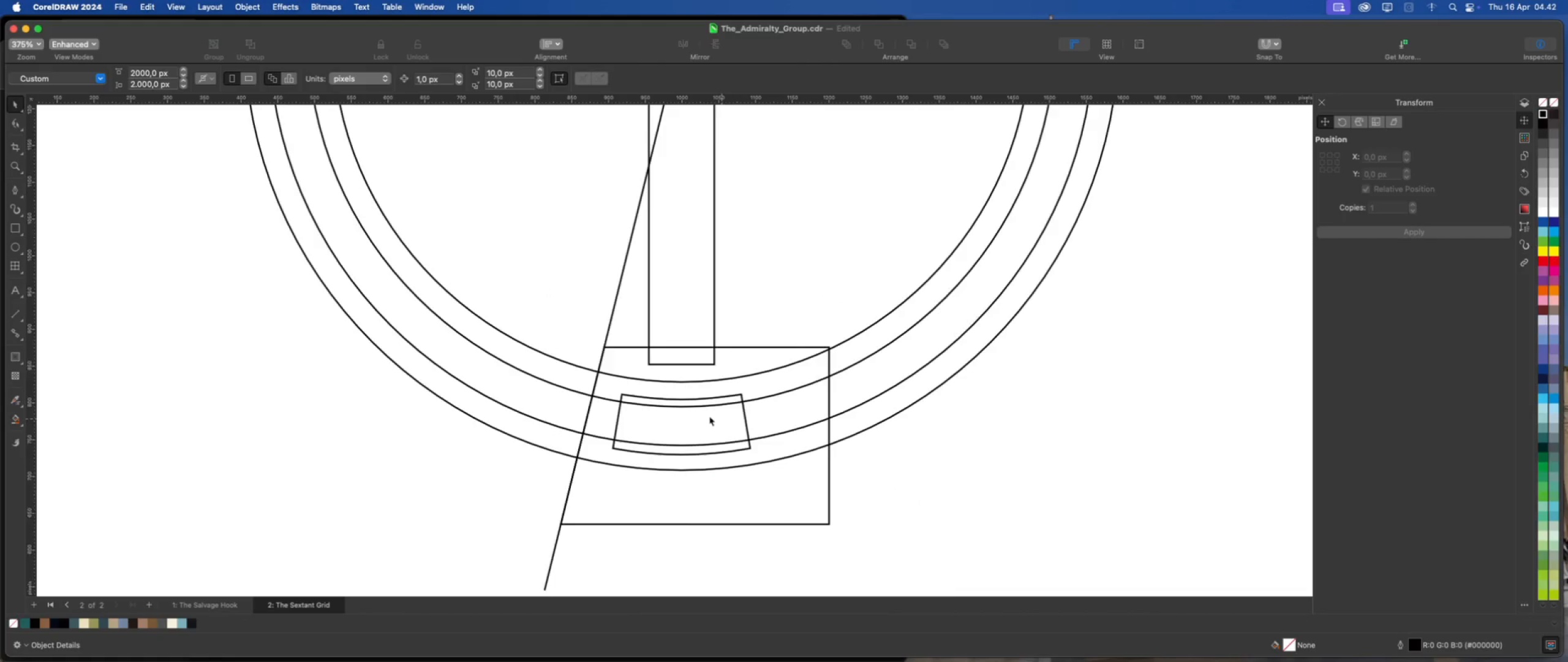 
scroll: coordinate [709, 416], scroll_direction: down, amount: 3.0
 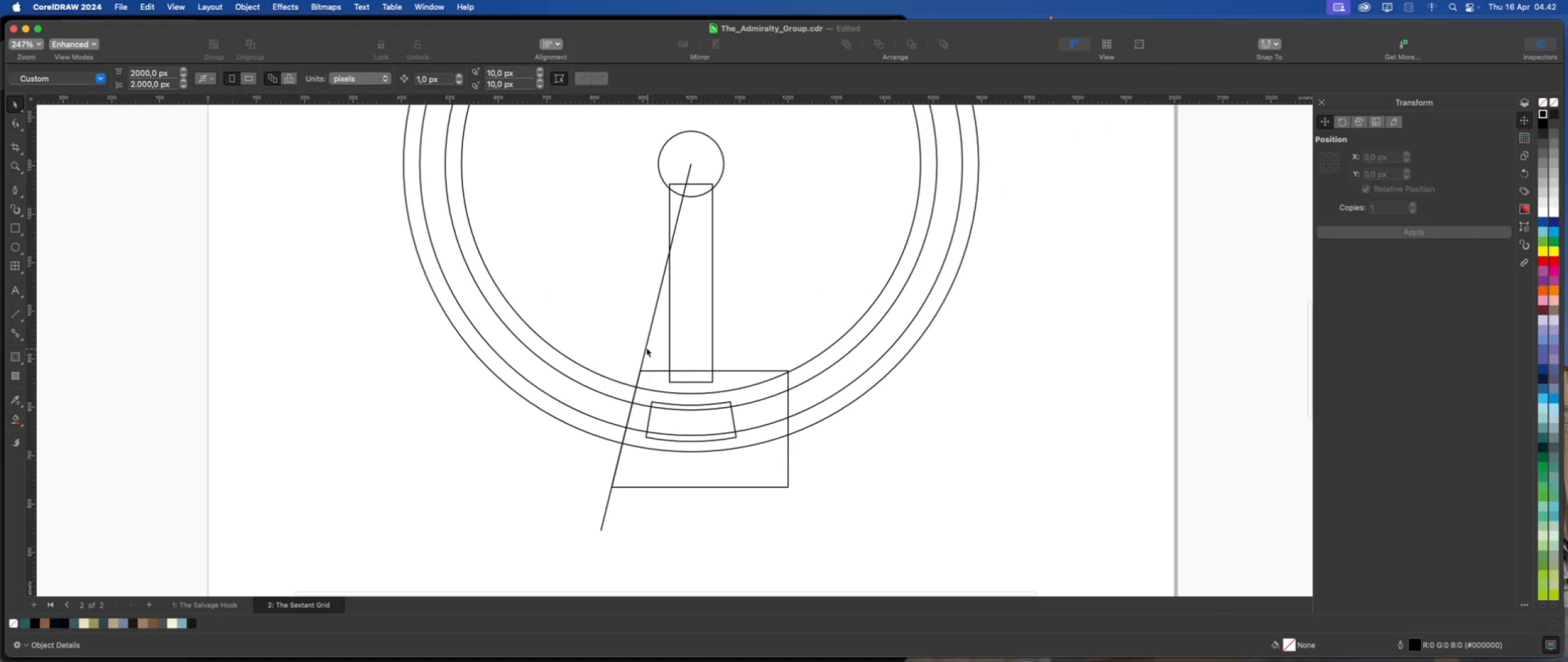 
left_click([645, 347])
 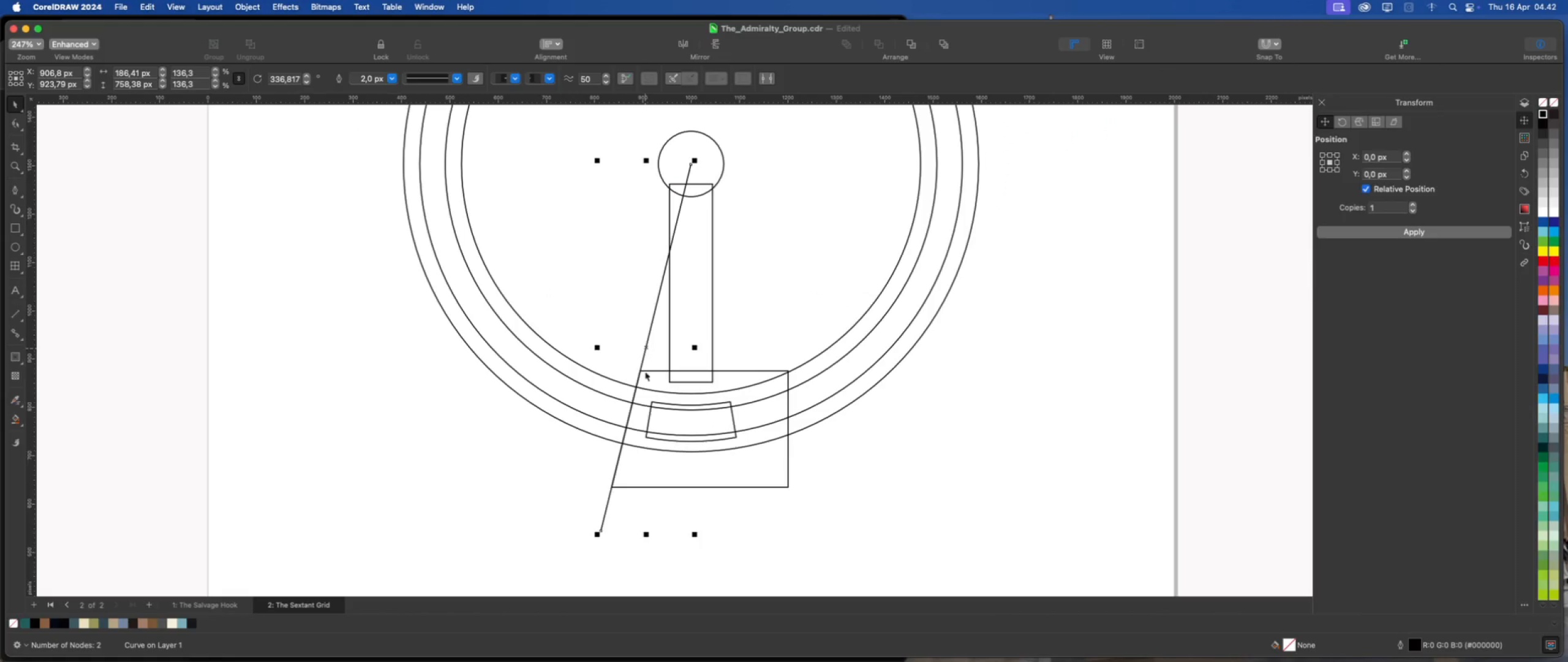 
scroll: coordinate [654, 447], scroll_direction: down, amount: 2.0
 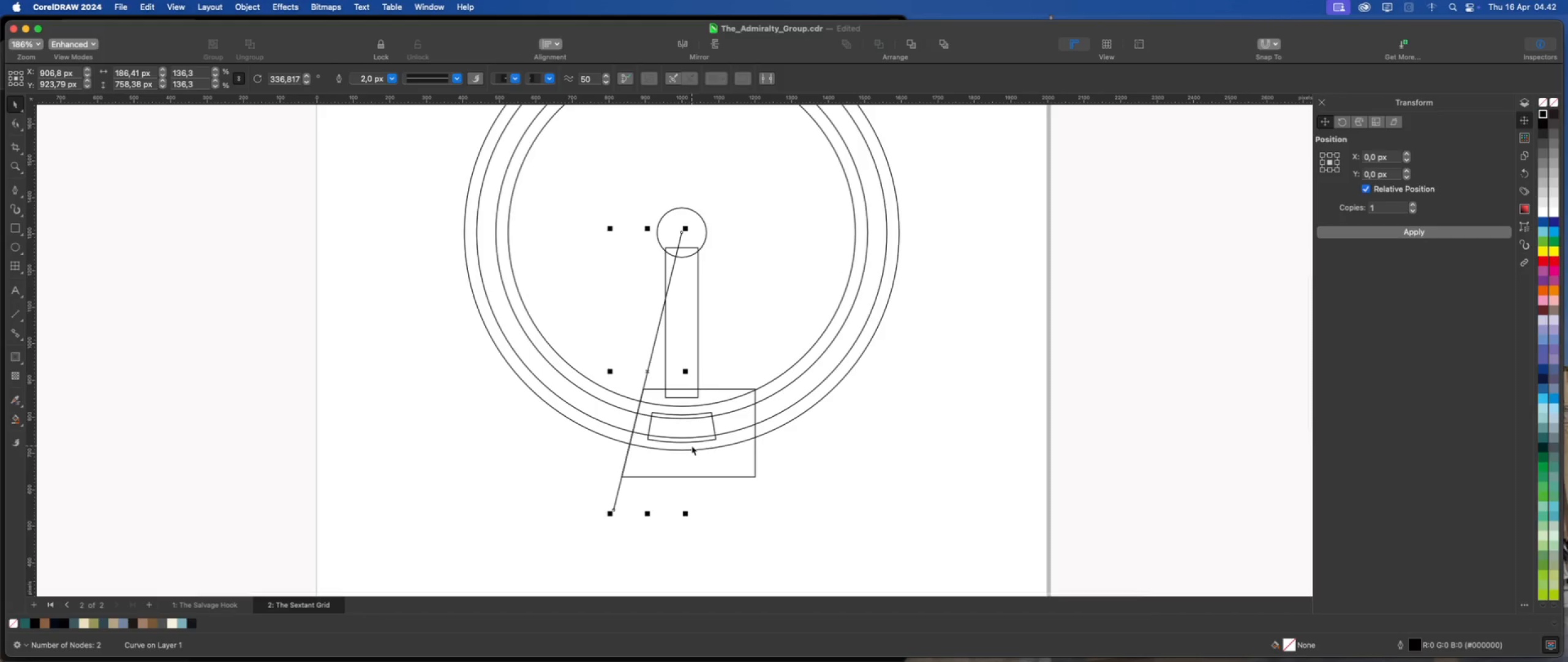 
scroll: coordinate [685, 451], scroll_direction: none, amount: 0.0
 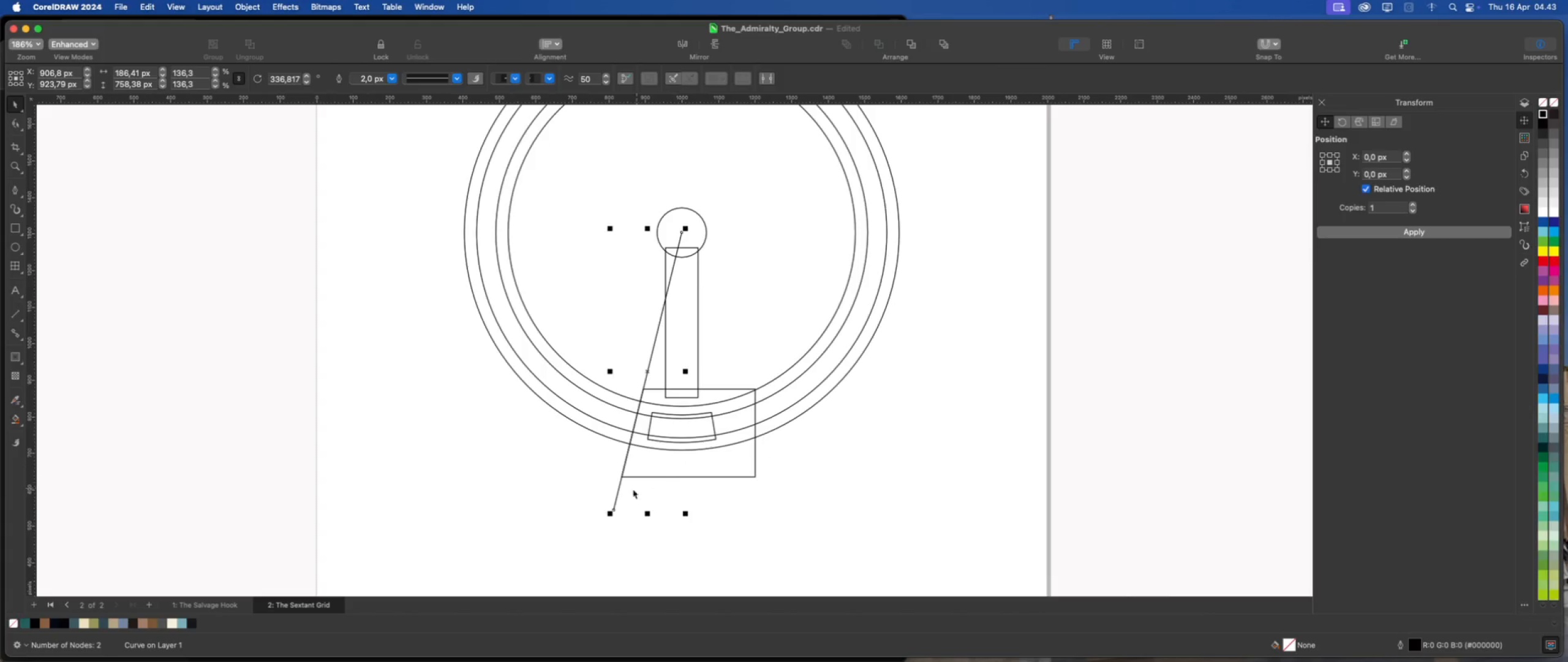 
wait(5.5)
 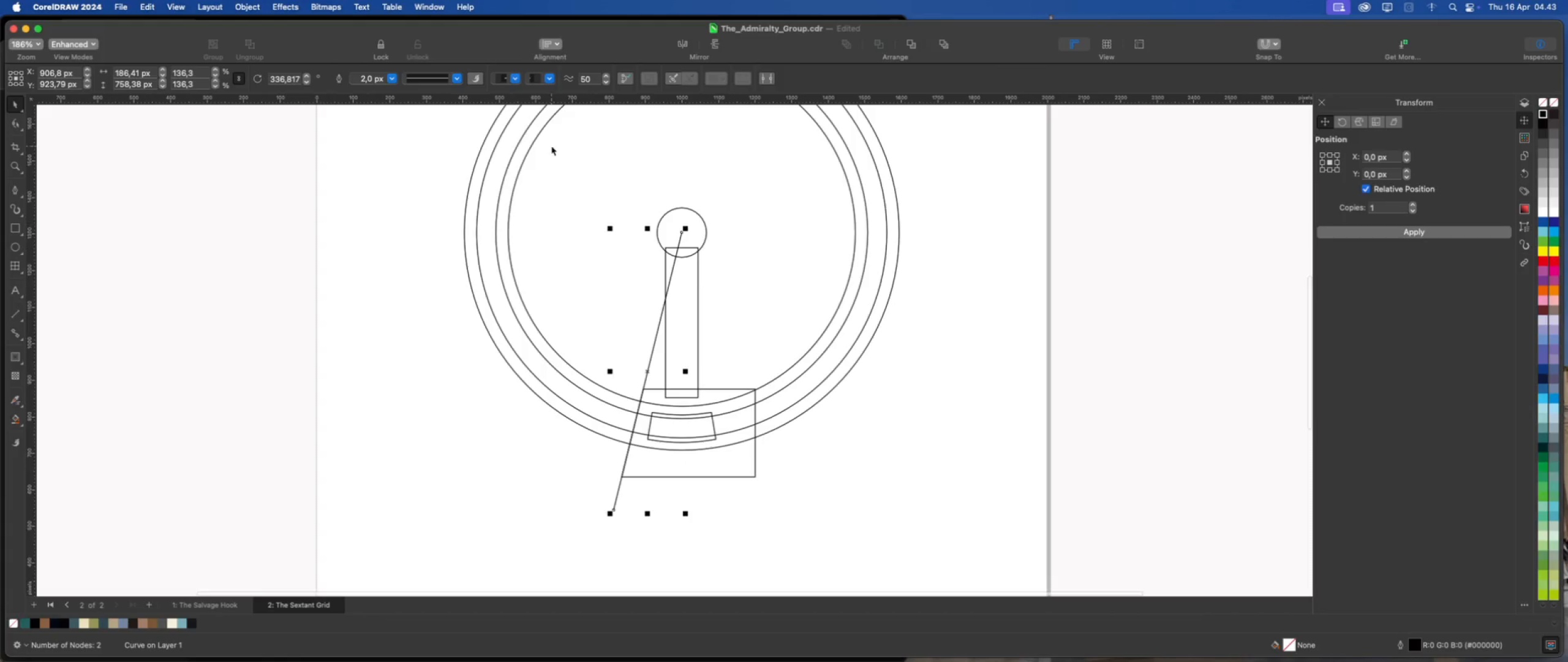 
left_click([617, 490])
 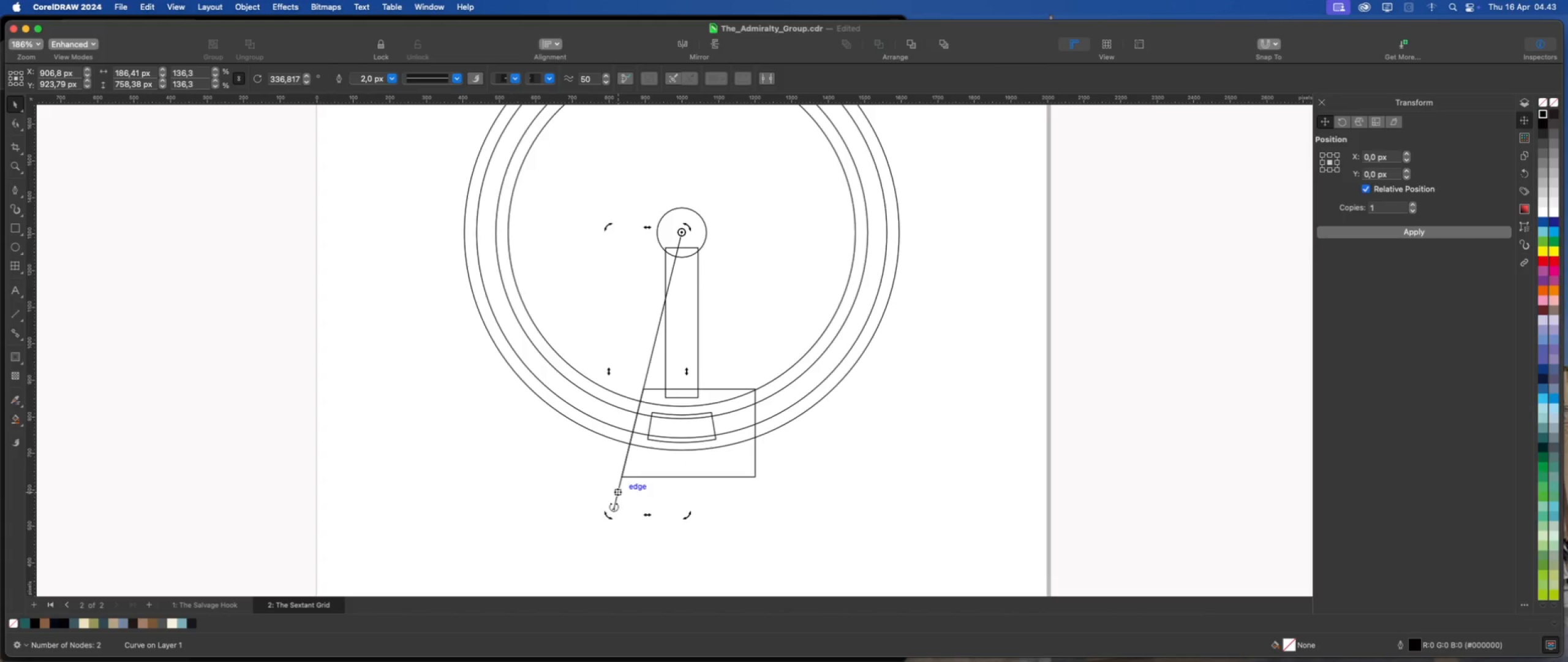 
left_click_drag(start_coordinate=[615, 508], to_coordinate=[745, 517])
 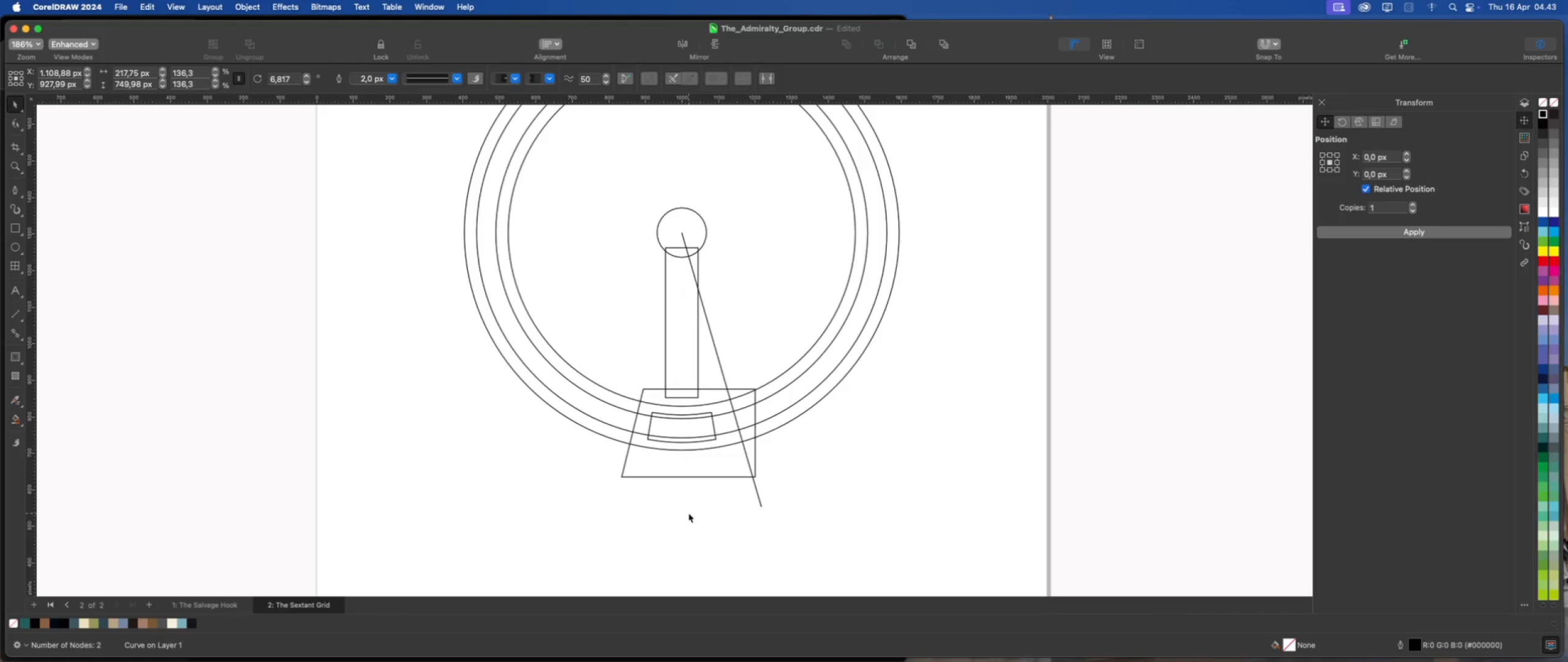 
hold_key(key=ShiftLeft, duration=0.82)
 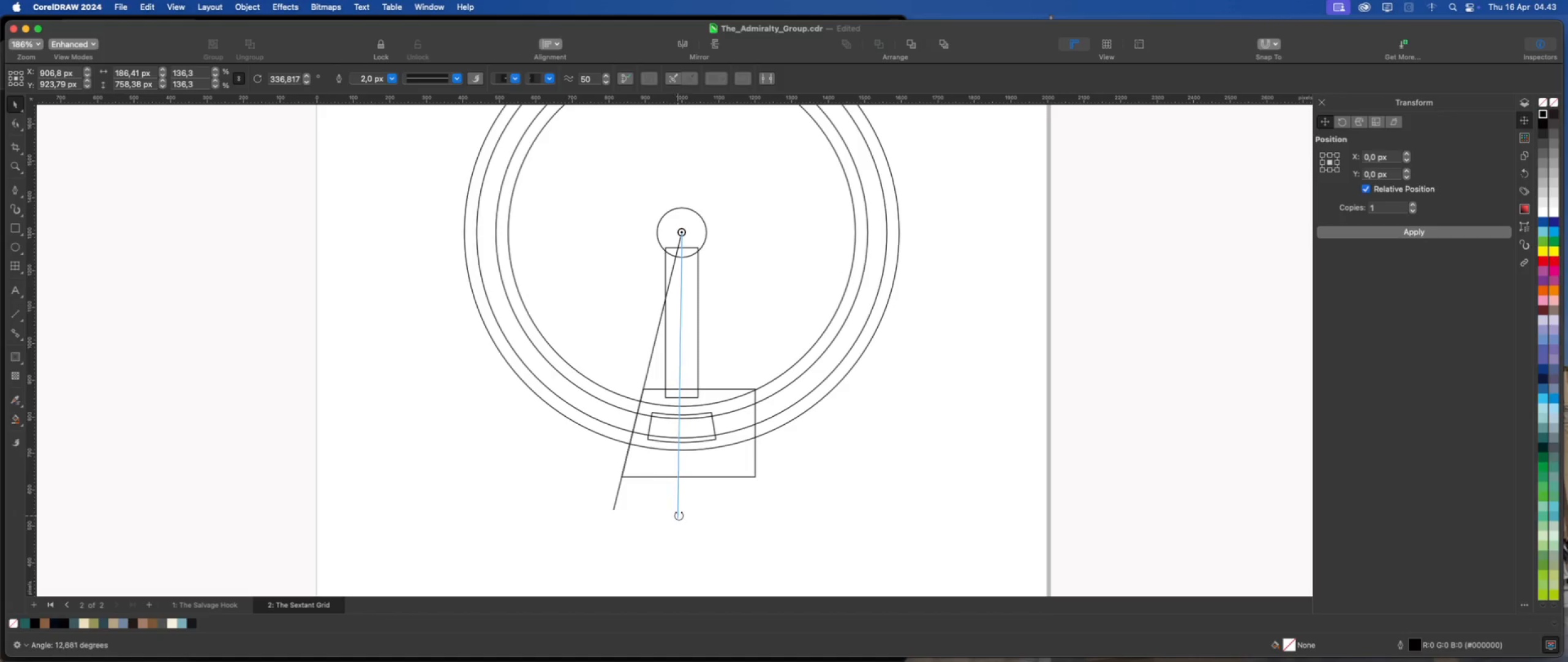 
hold_key(key=CommandLeft, duration=1.83)
 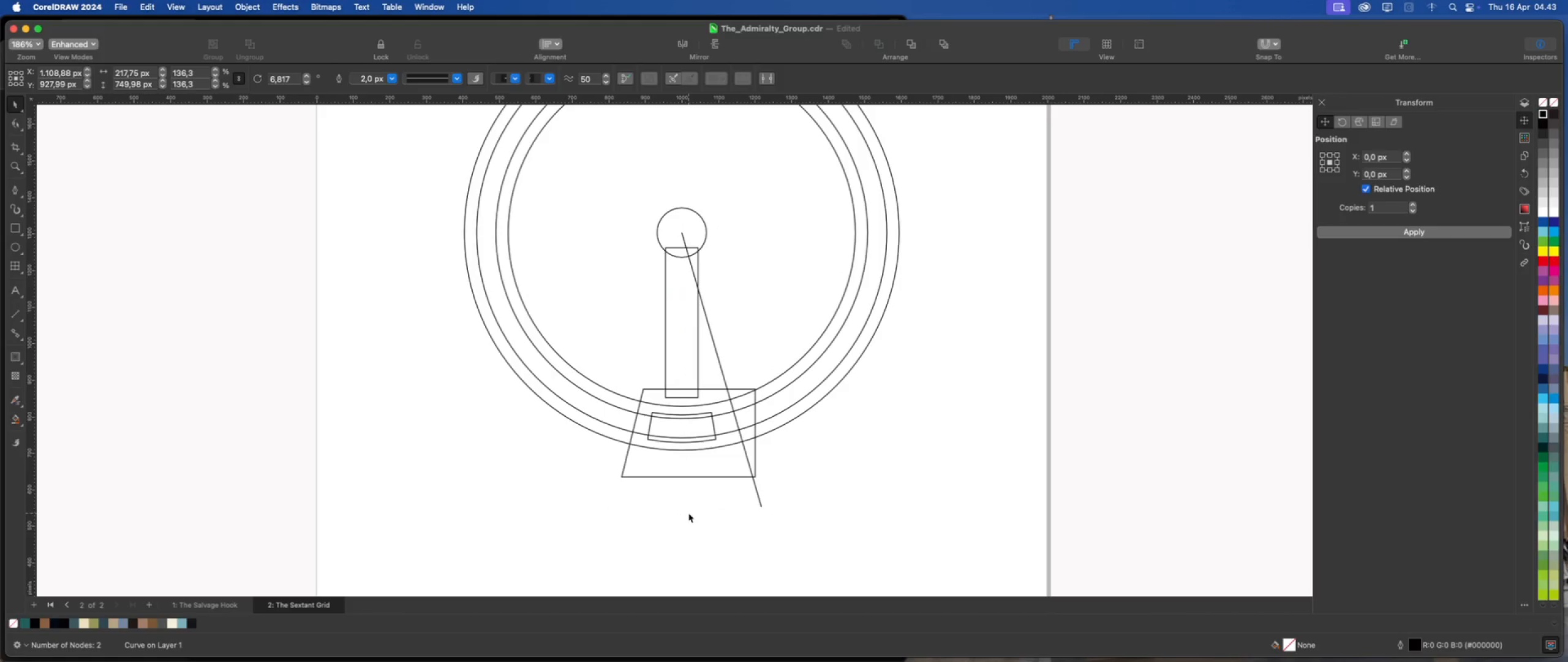 
left_click([688, 513])
 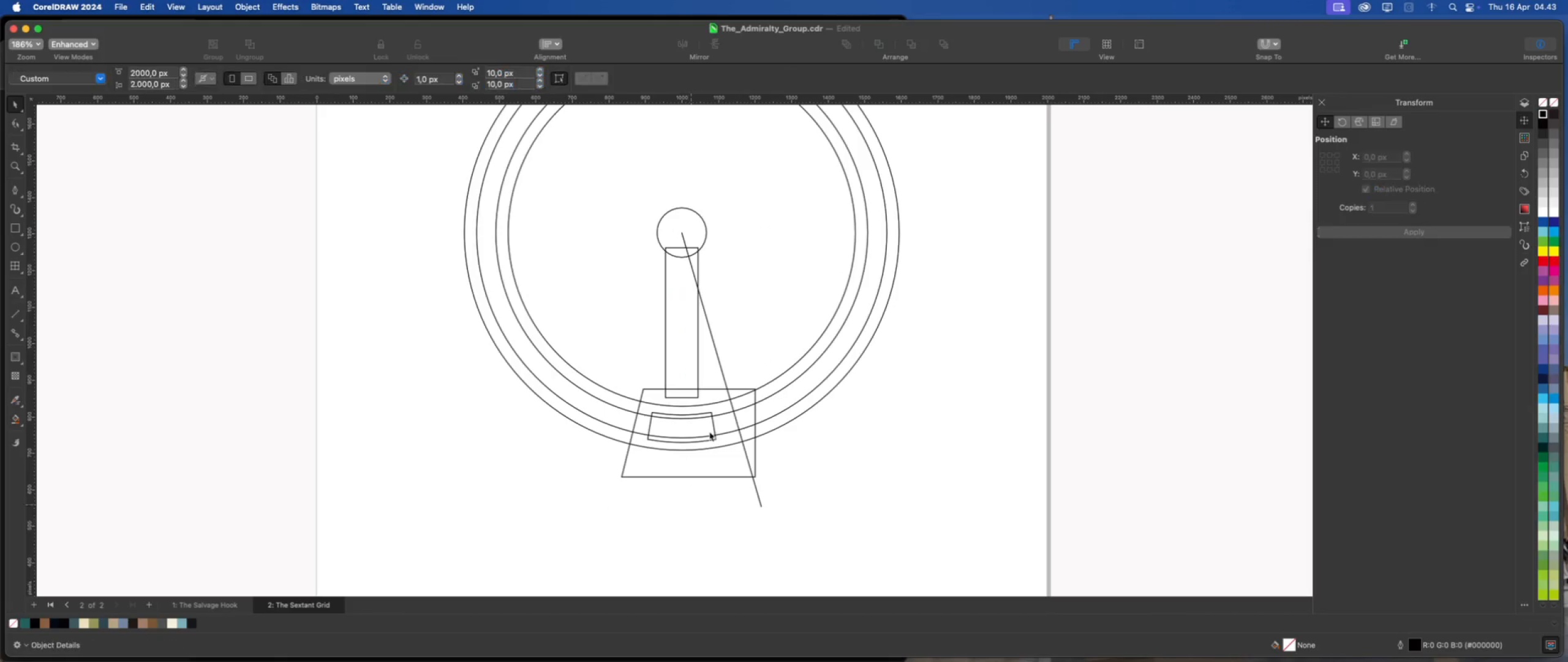 
scroll: coordinate [707, 430], scroll_direction: up, amount: 4.0
 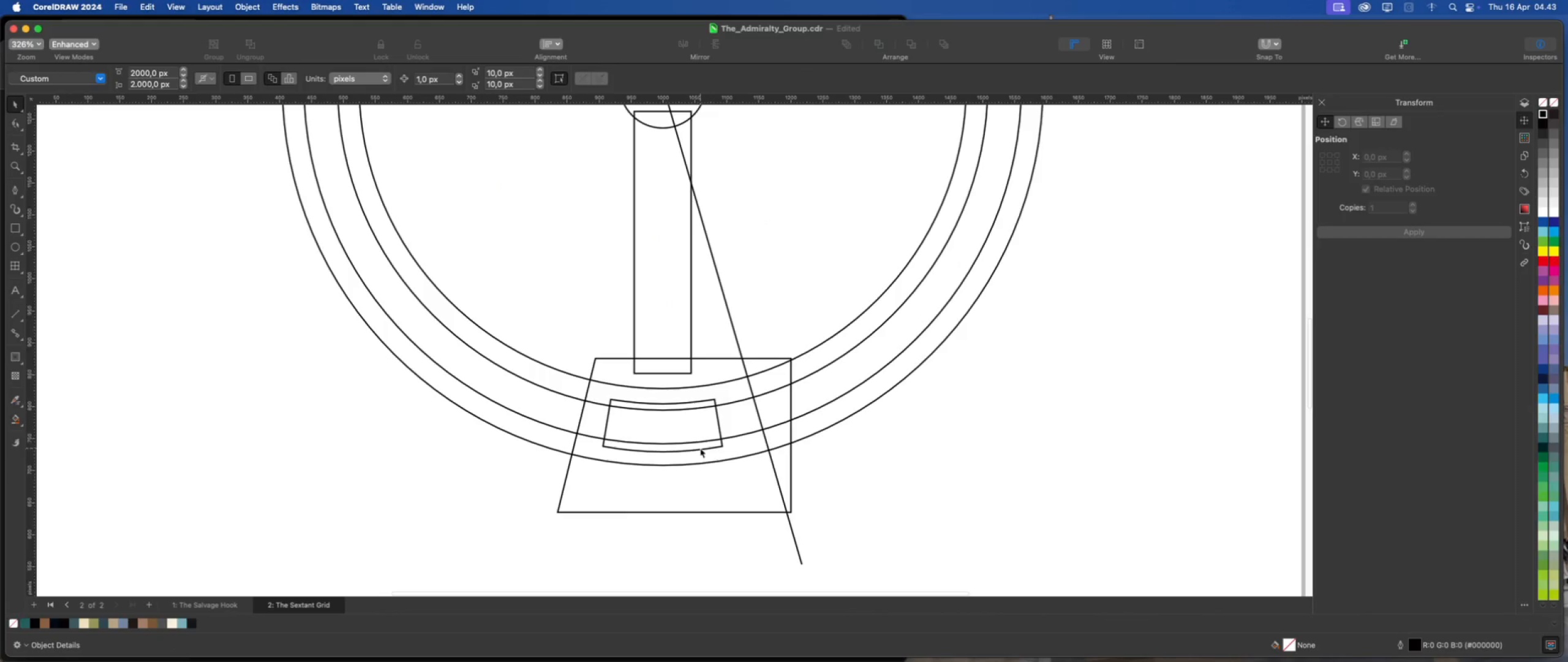 
left_click([700, 448])
 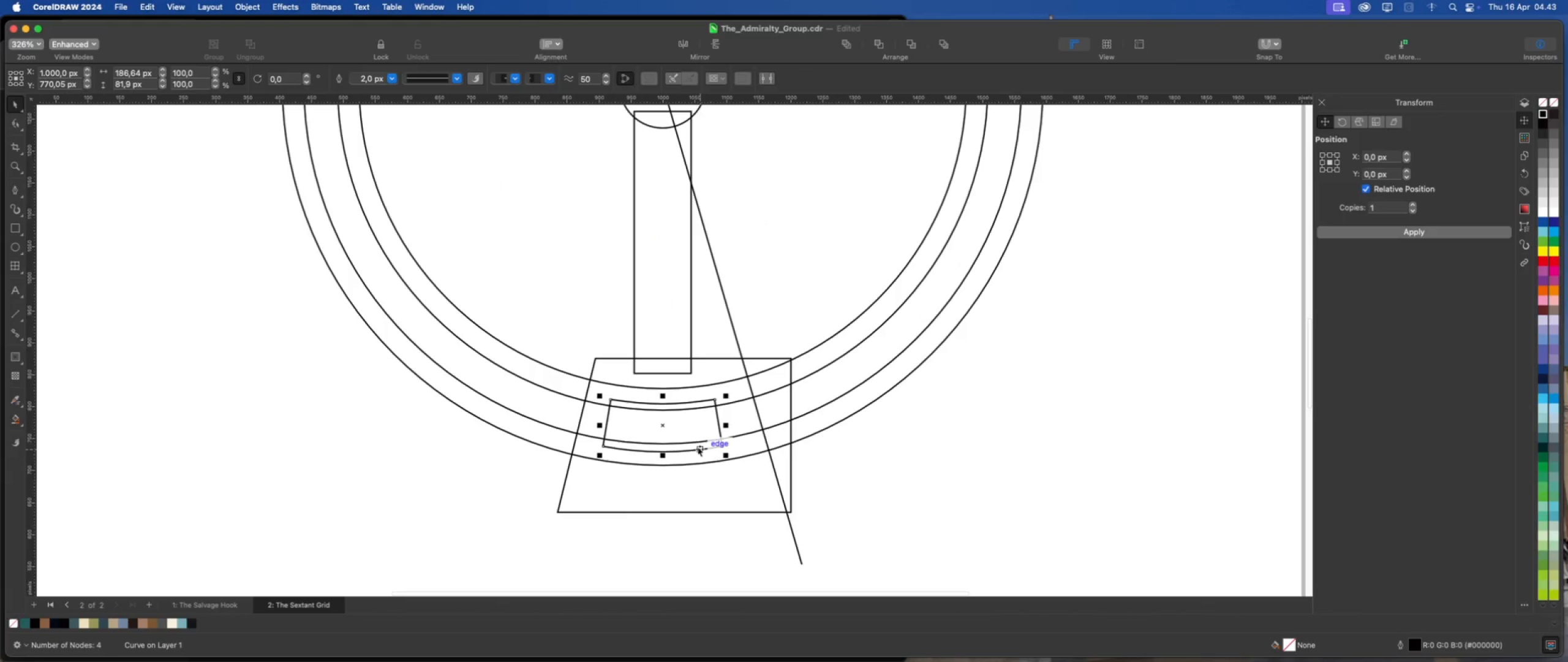 
scroll: coordinate [691, 446], scroll_direction: down, amount: 1.0
 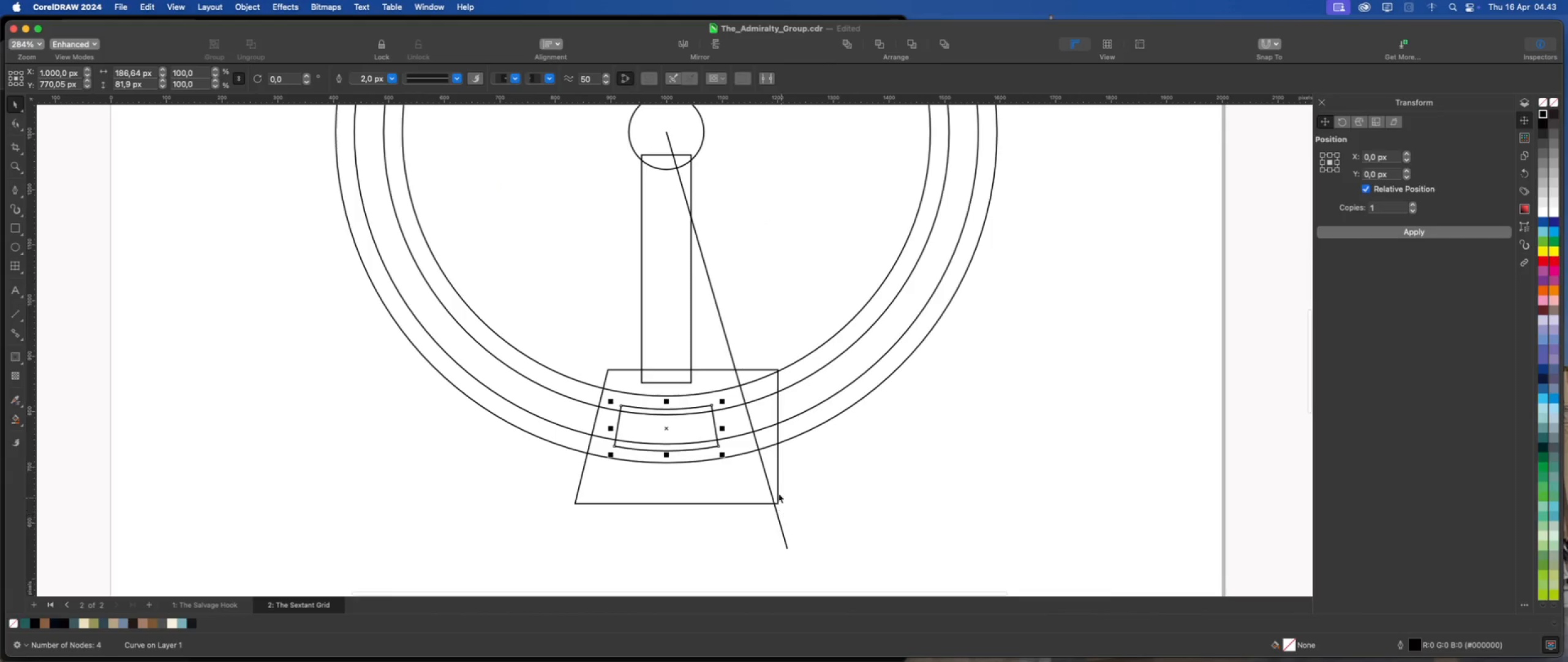 
left_click([774, 484])
 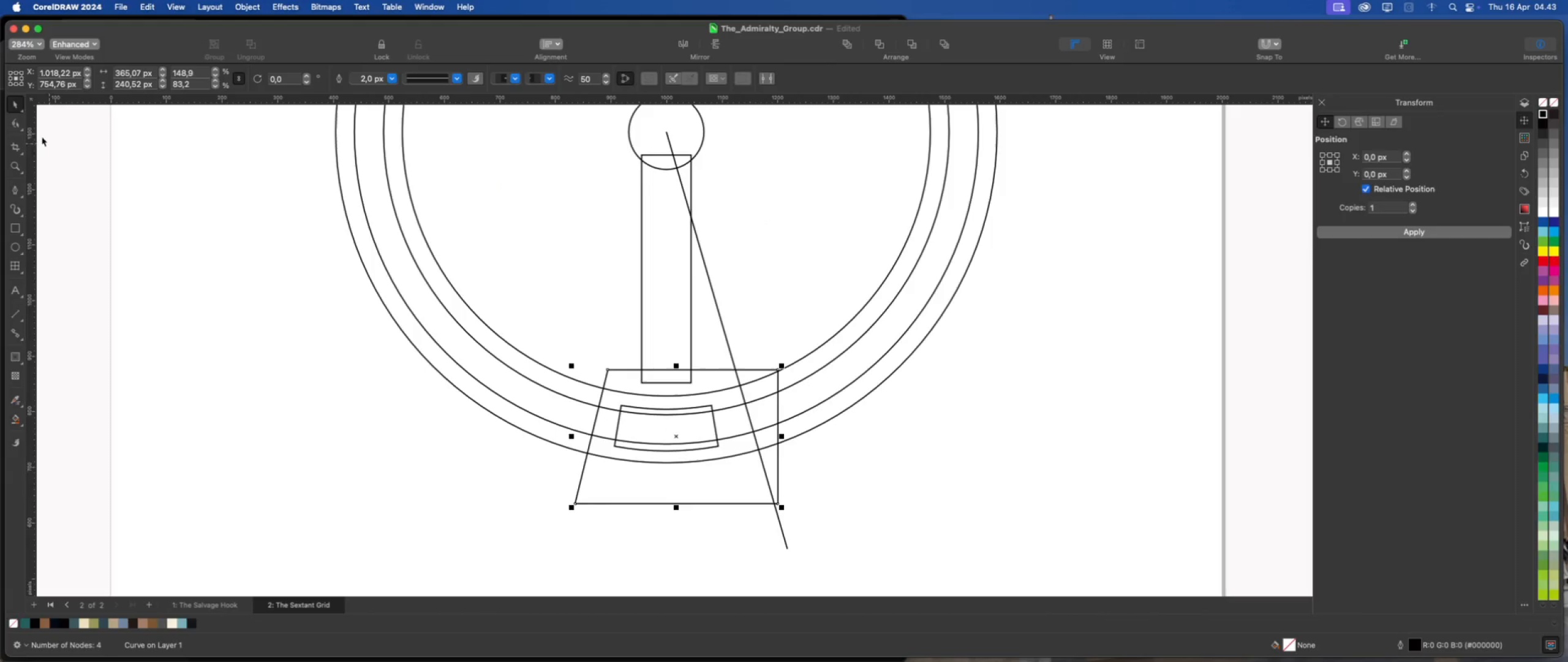 
left_click([17, 124])
 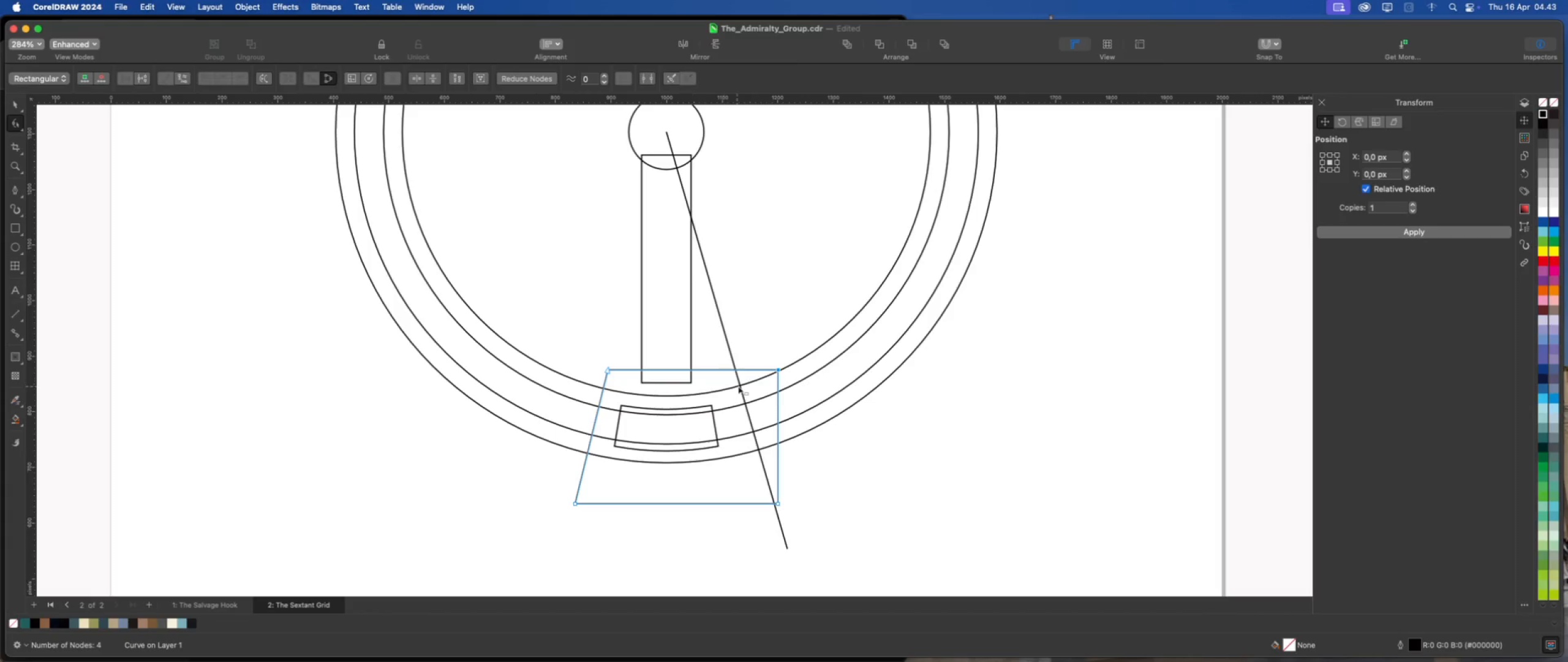 
scroll: coordinate [700, 403], scroll_direction: down, amount: 1.0
 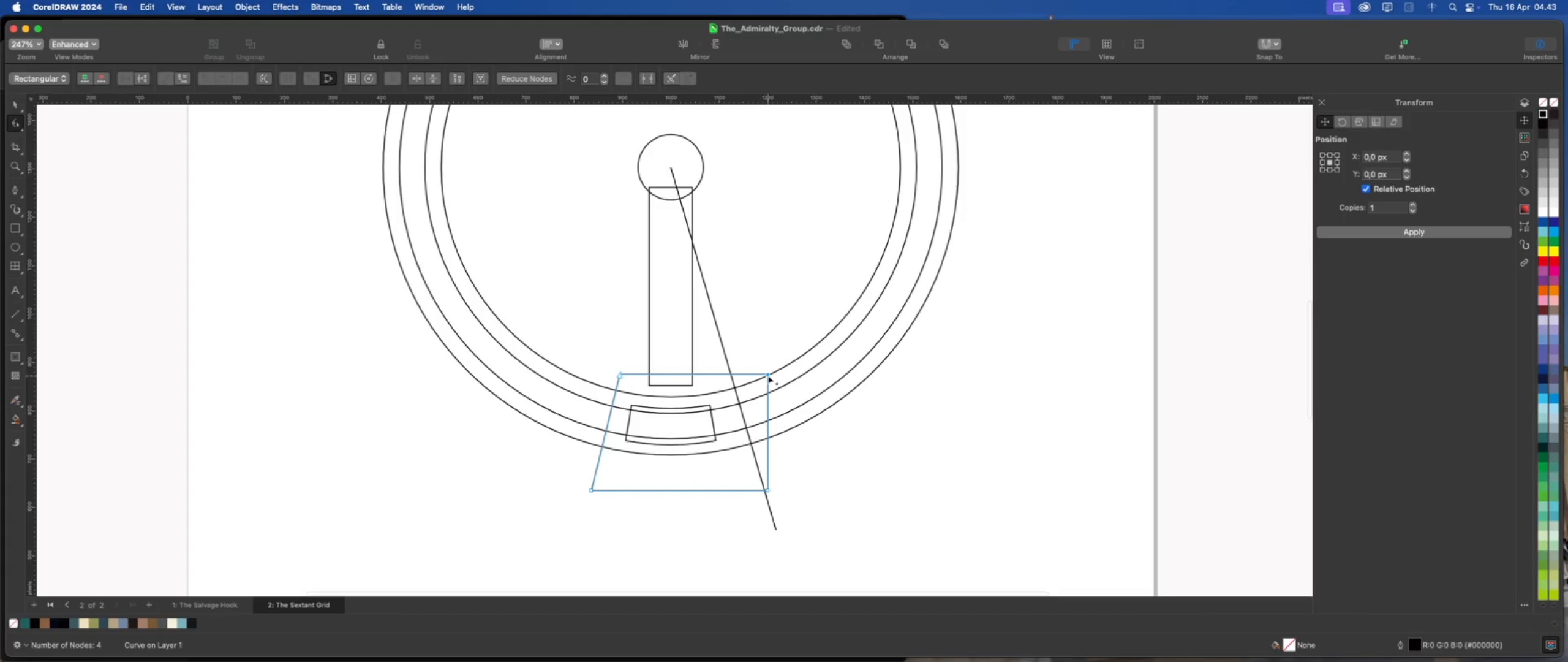 
left_click_drag(start_coordinate=[768, 376], to_coordinate=[731, 375])
 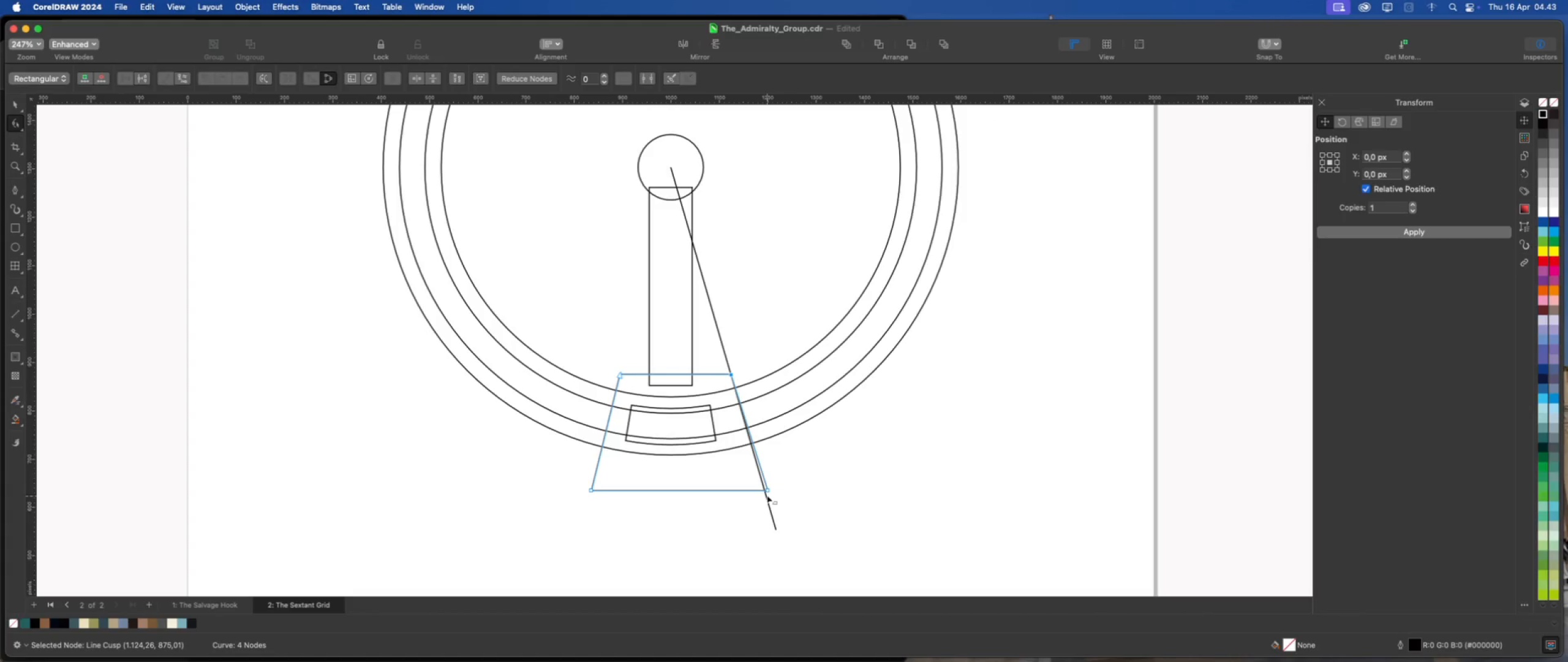 
hold_key(key=ShiftLeft, duration=1.52)
 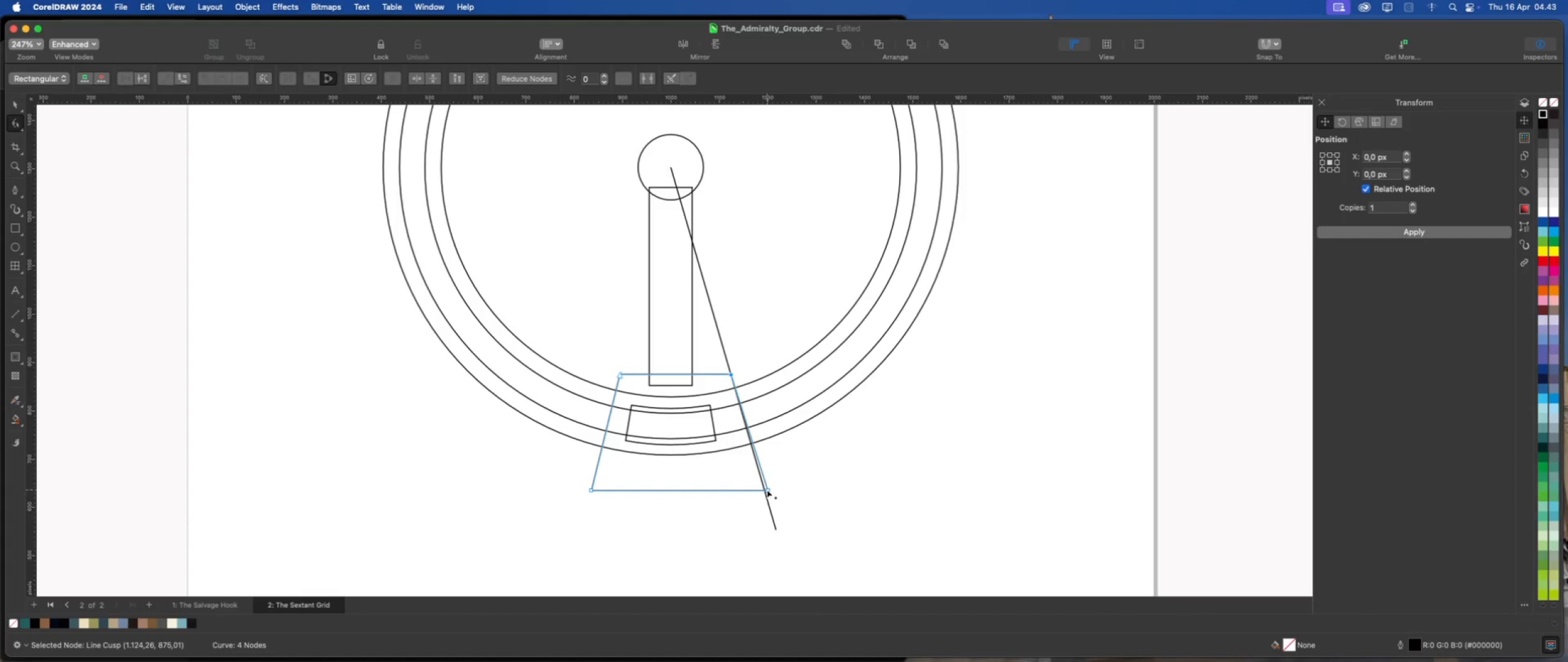 
left_click_drag(start_coordinate=[767, 490], to_coordinate=[763, 490])
 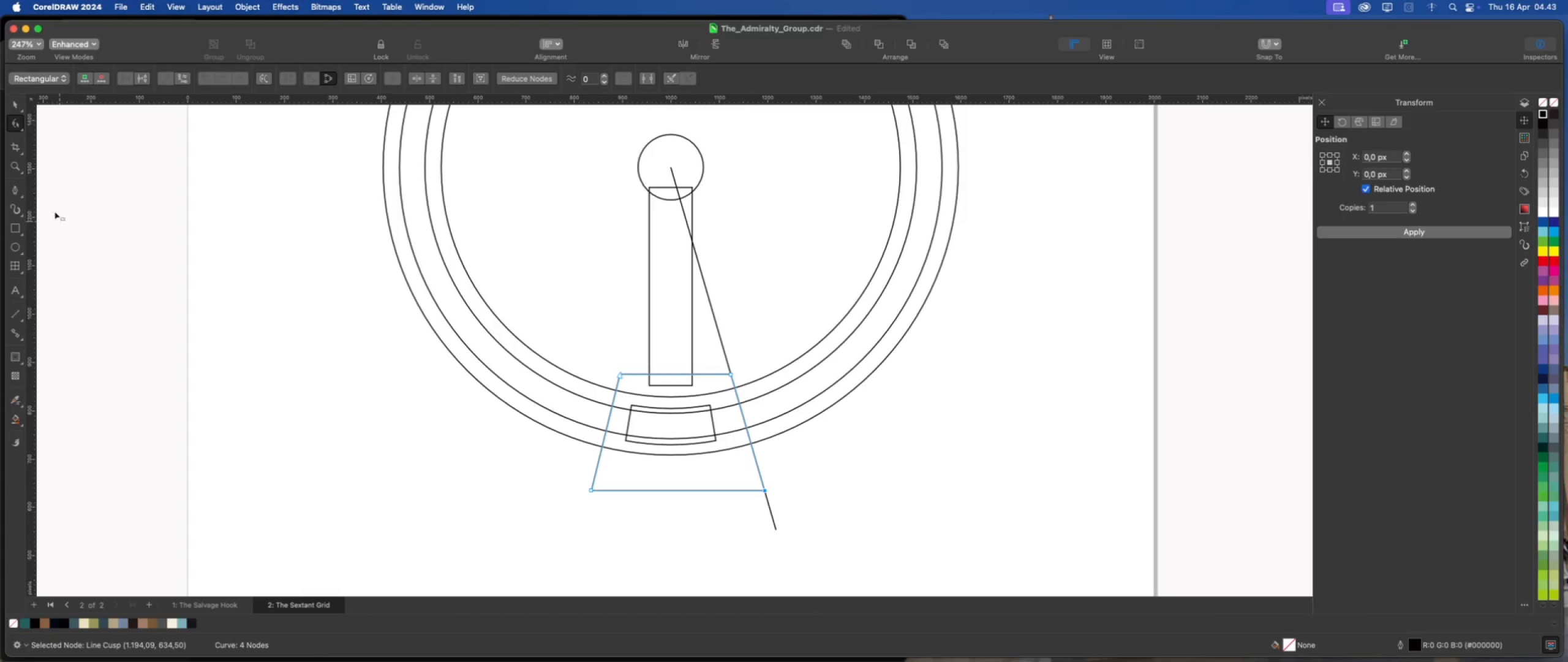 
hold_key(key=ShiftLeft, duration=1.35)
 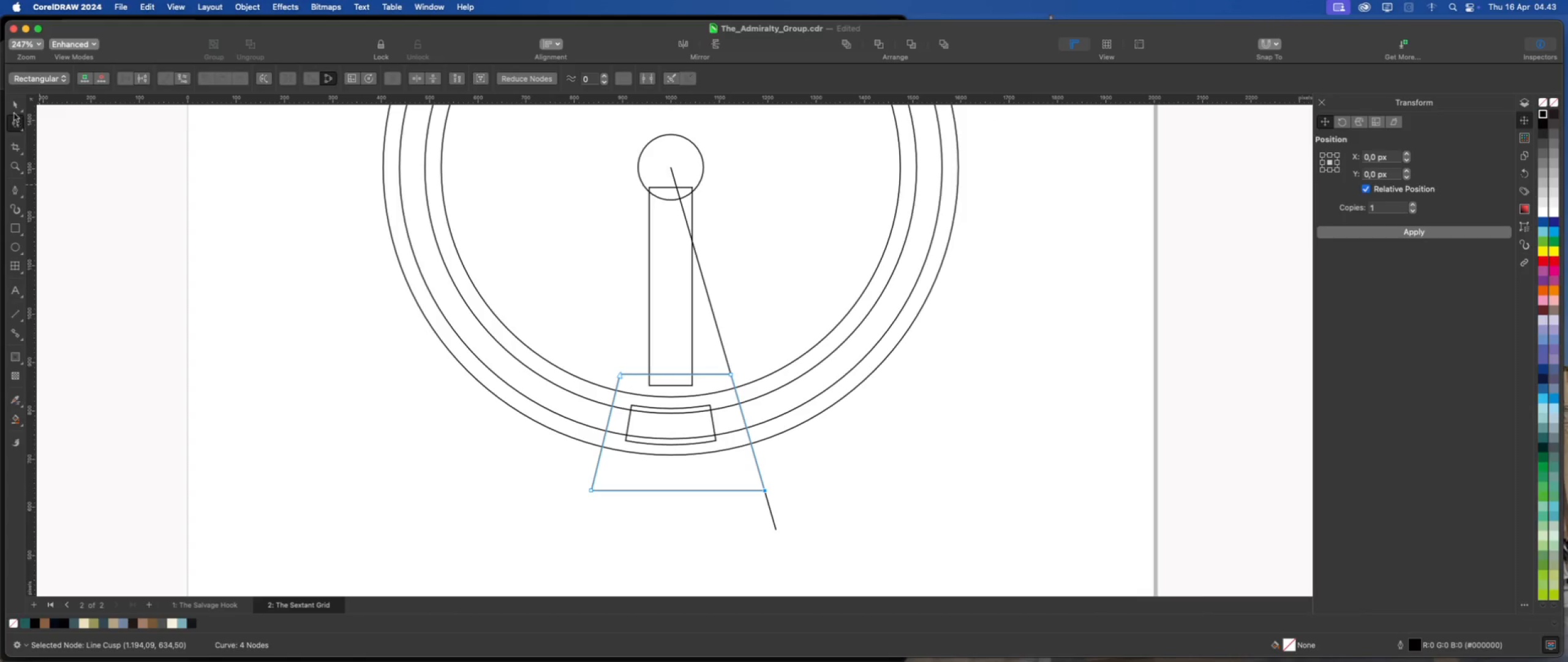 
left_click([13, 104])
 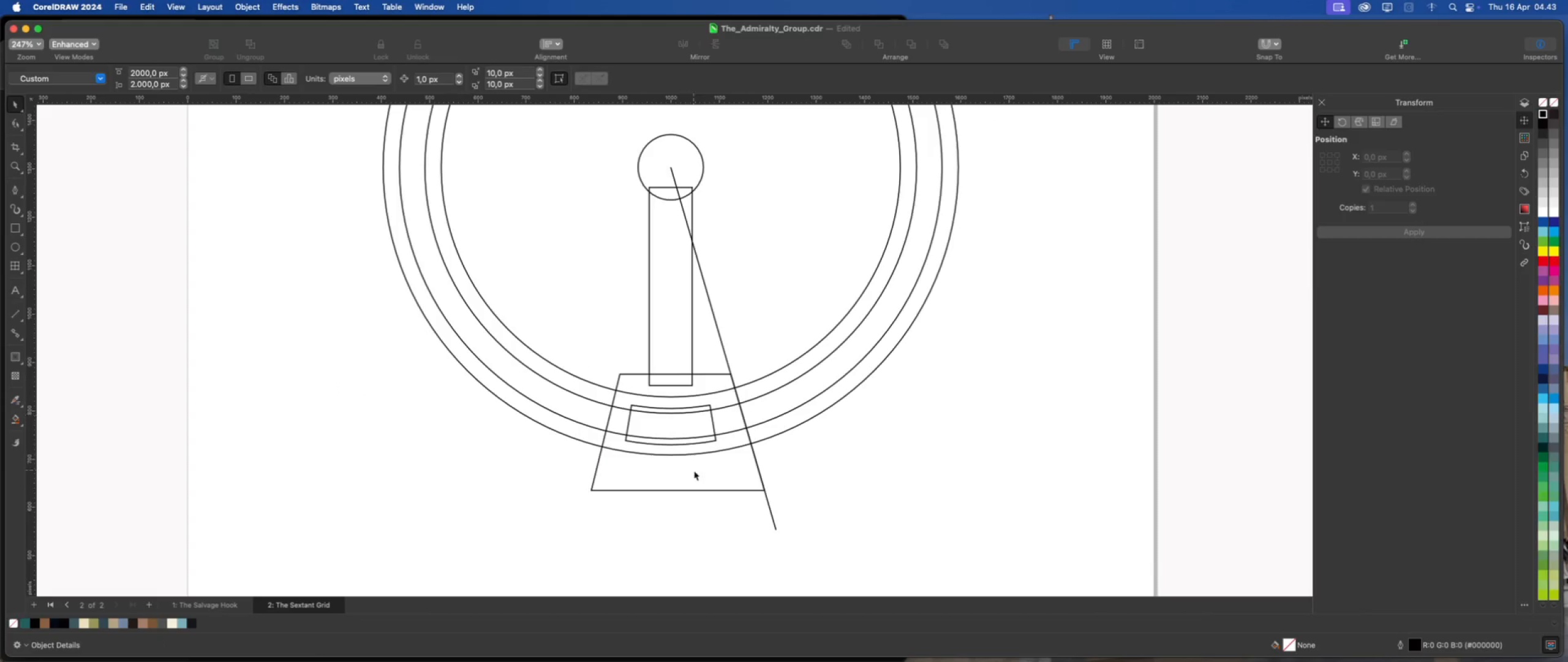 
left_click([715, 479])
 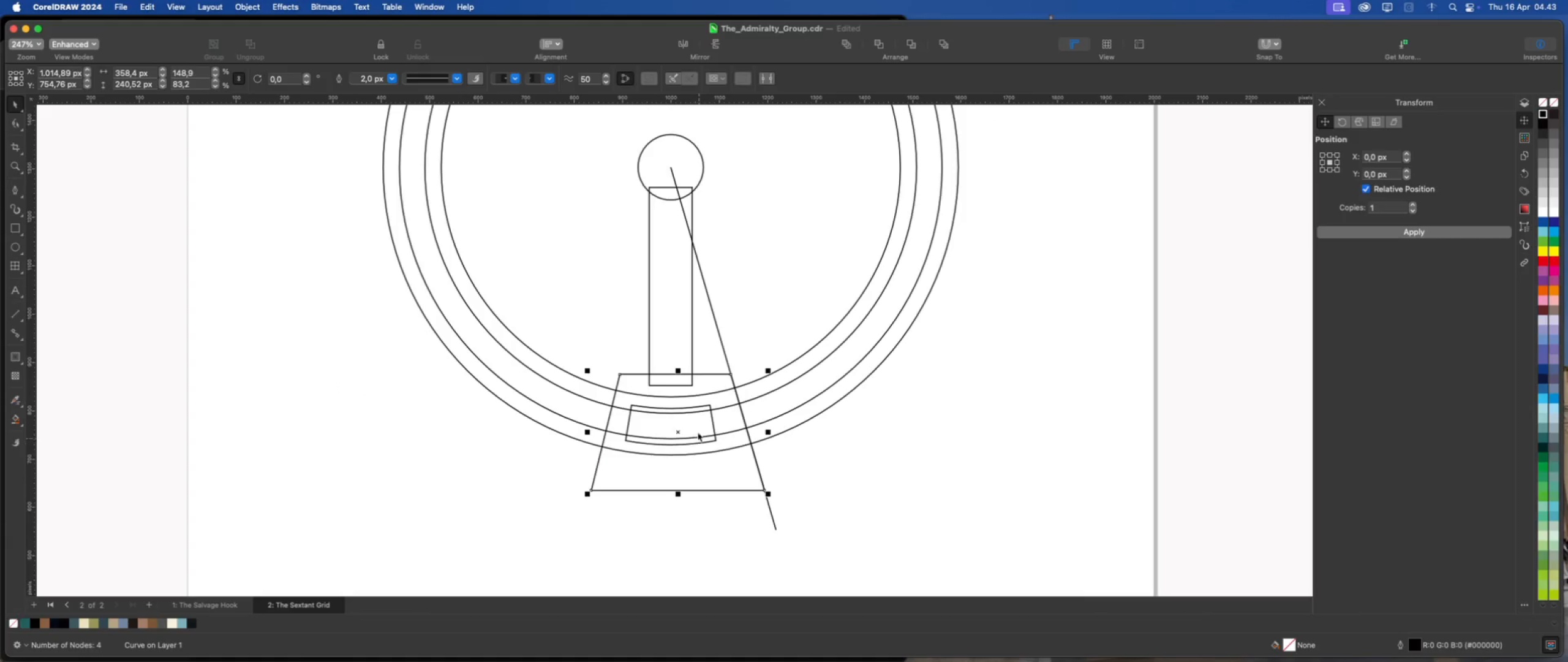 
left_click([695, 422])
 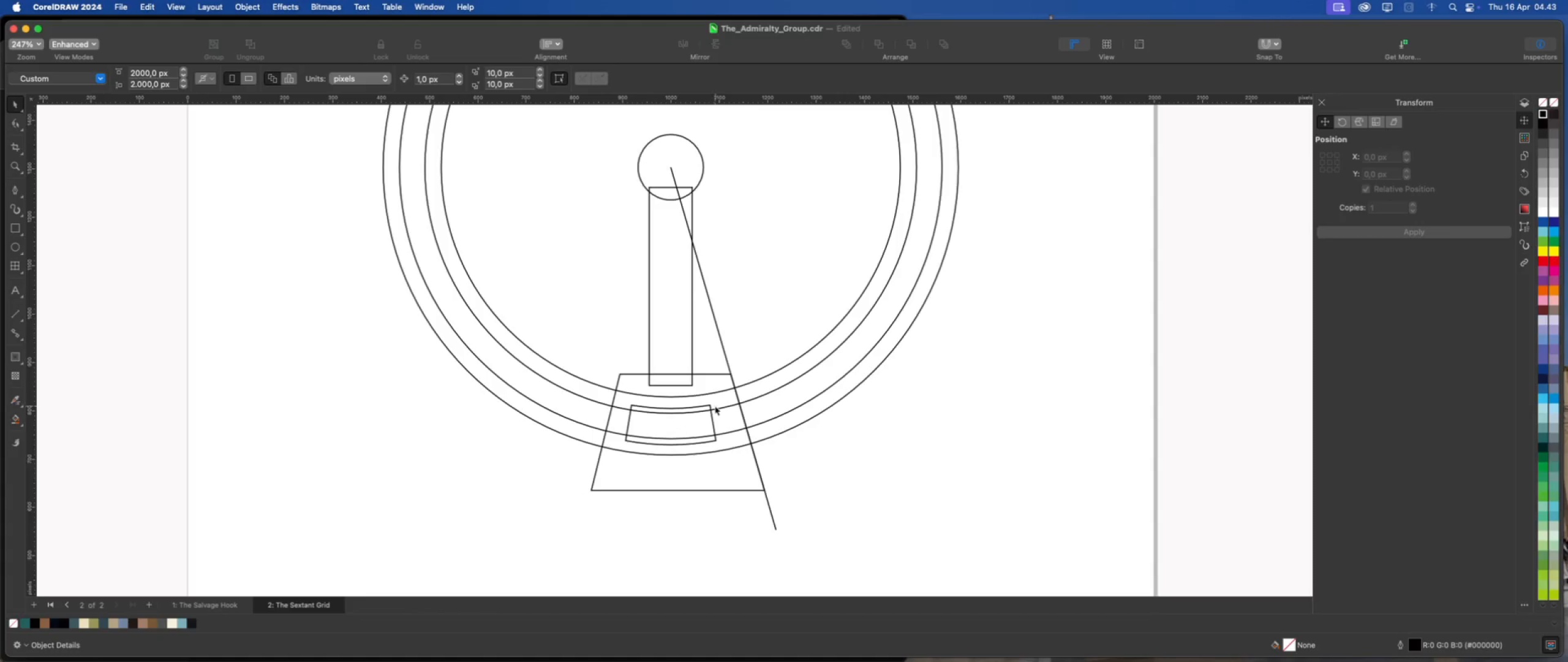 
left_click([708, 404])
 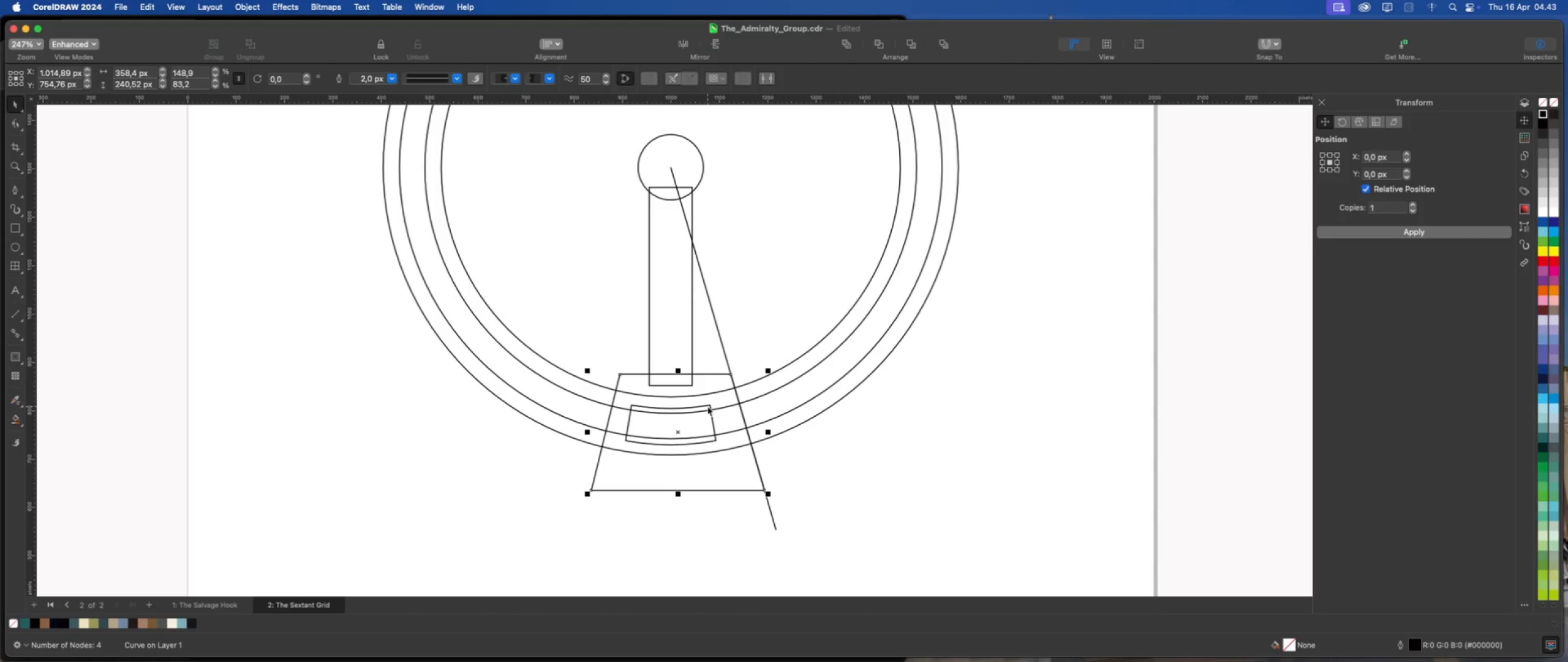 
left_click([707, 405])
 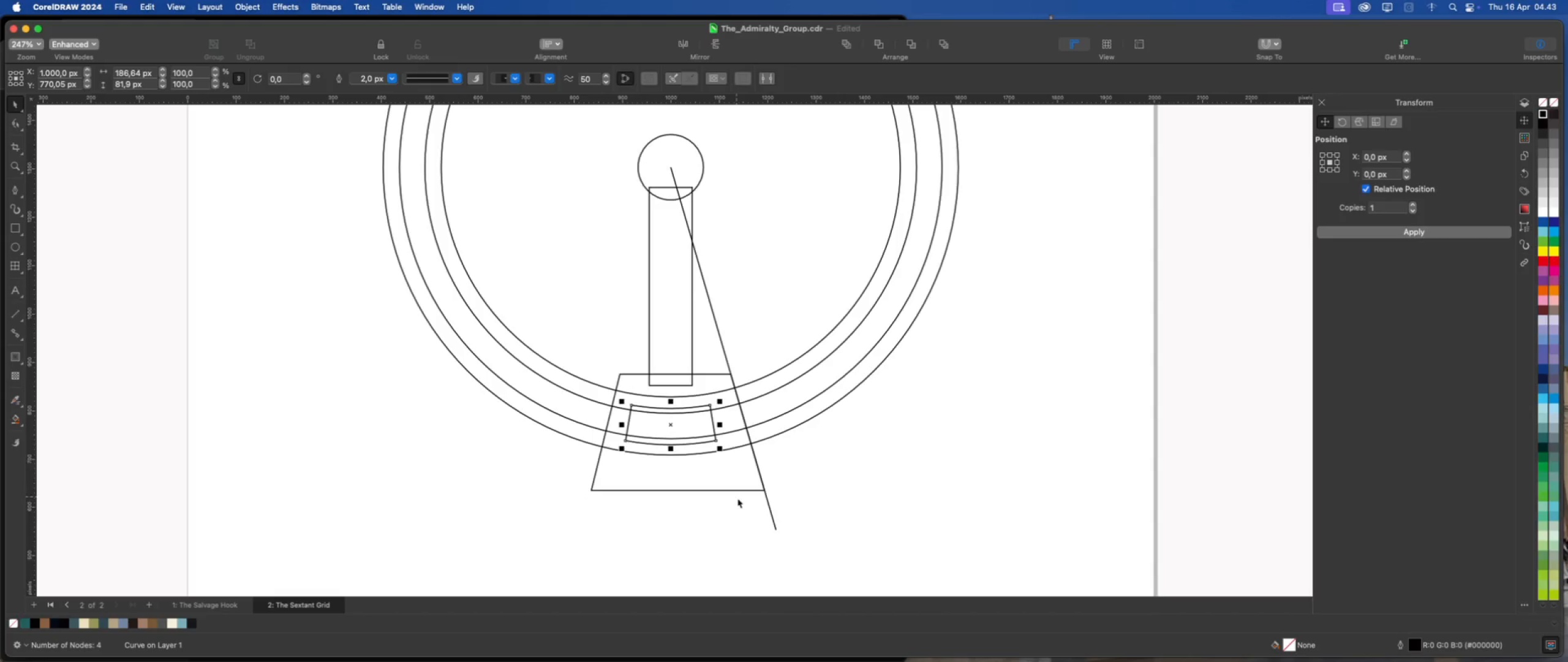 
left_click([741, 489])
 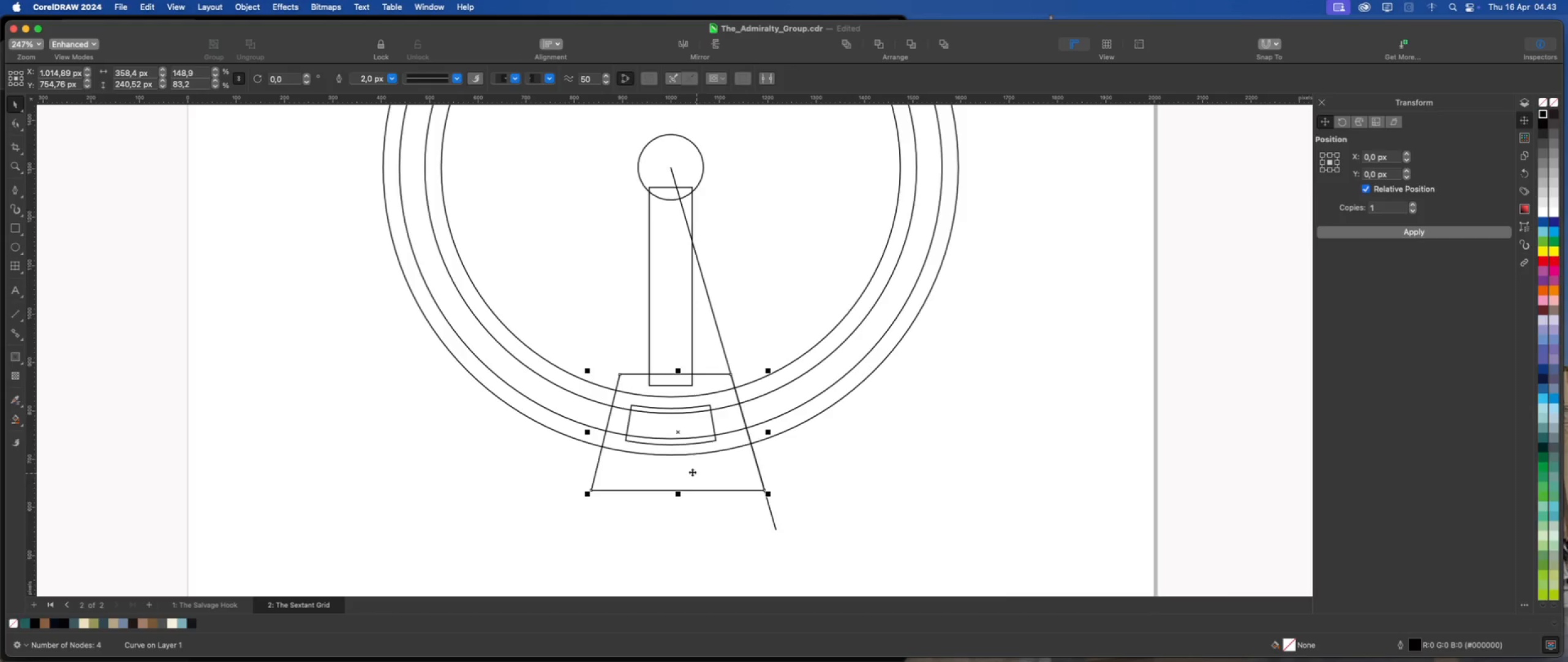 
scroll: coordinate [686, 471], scroll_direction: up, amount: 1.0
 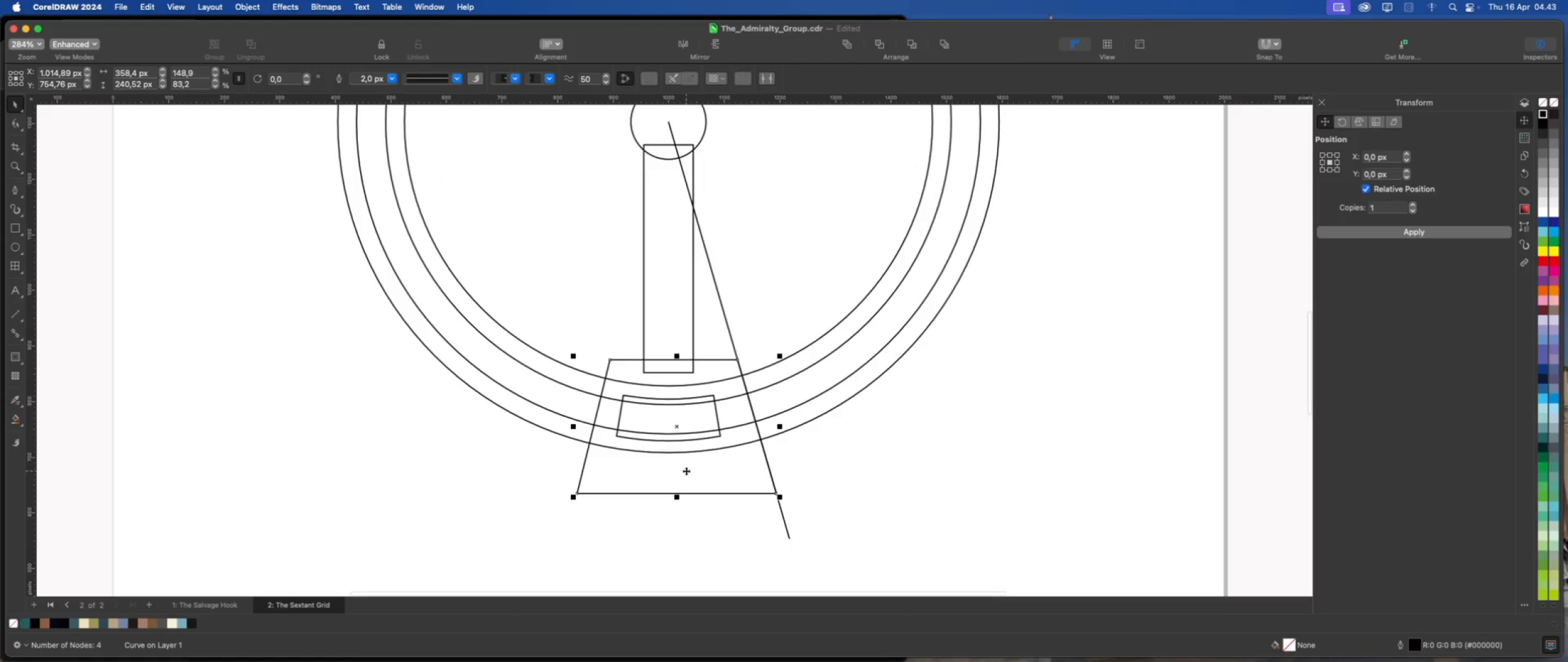 
scroll: coordinate [686, 471], scroll_direction: down, amount: 1.0
 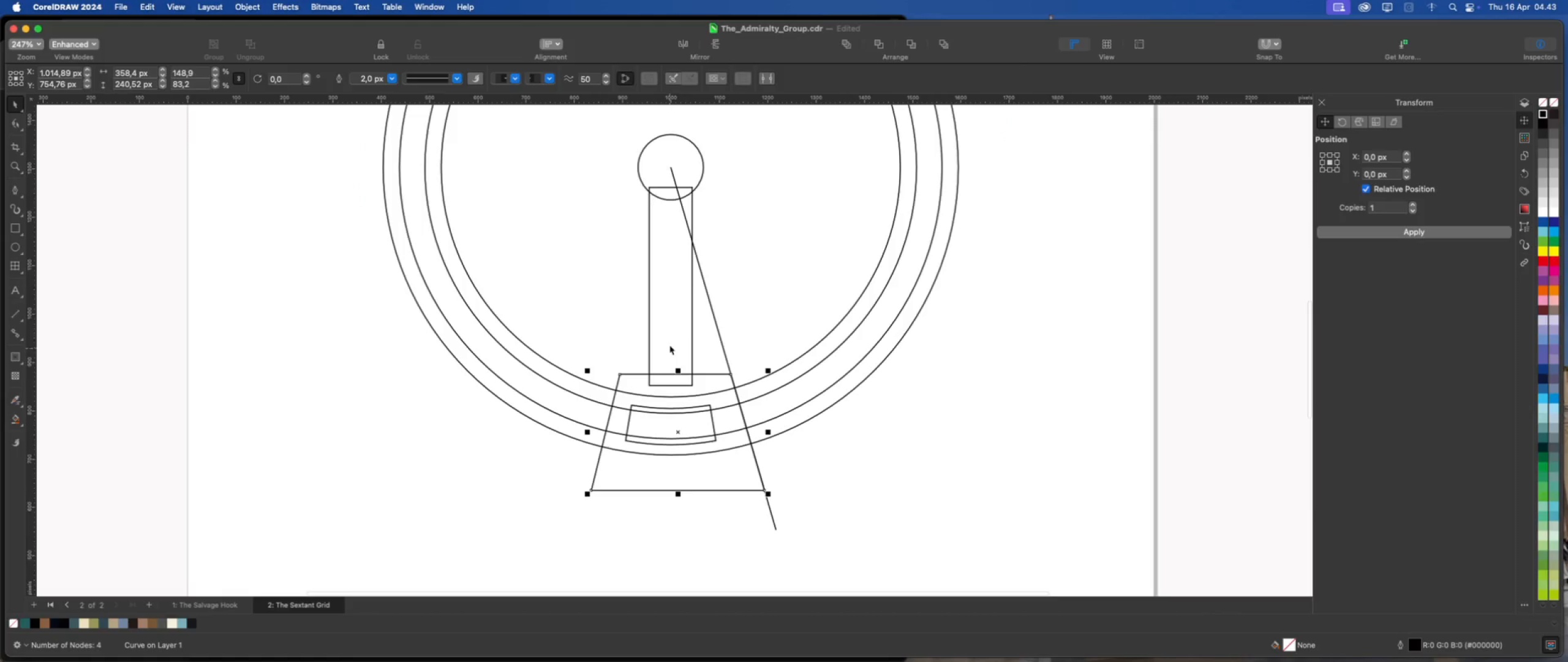 
left_click([669, 332])
 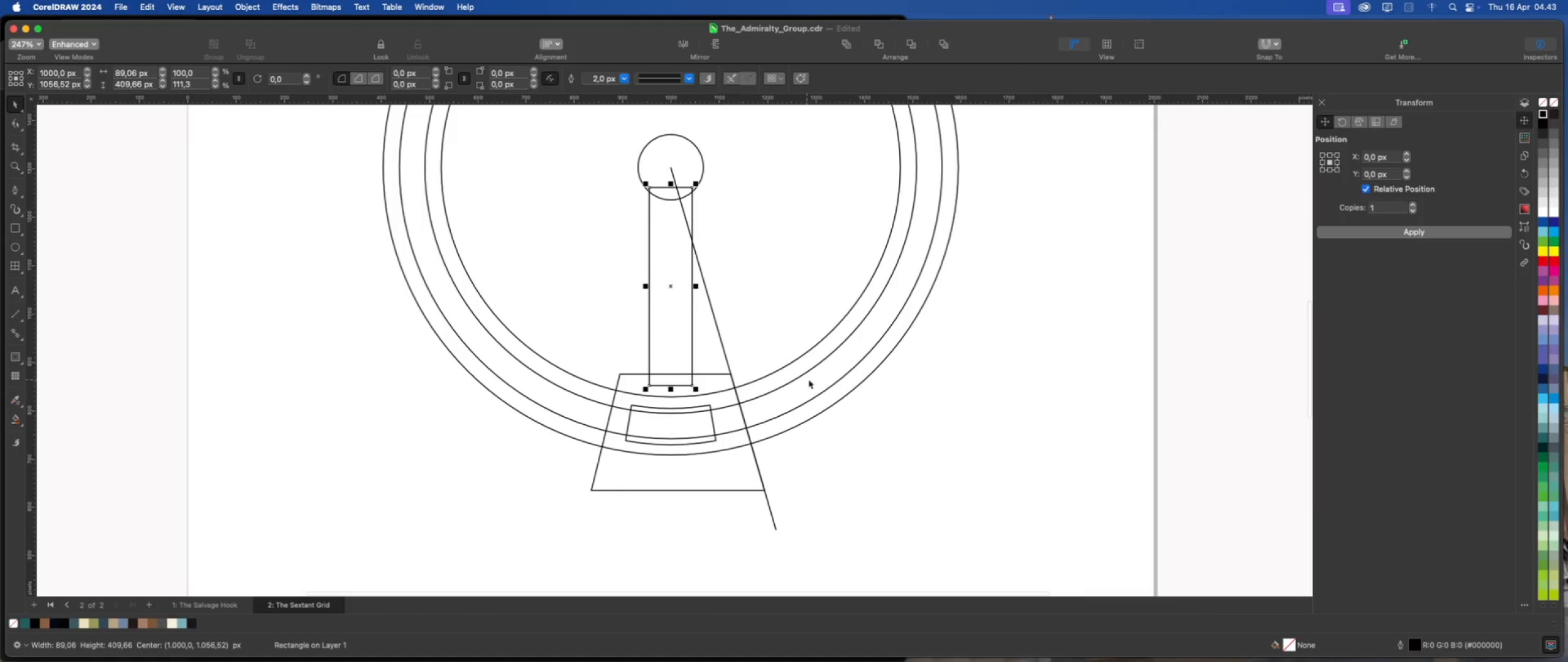 
hold_key(key=ShiftLeft, duration=0.7)
left_click([824, 379])
 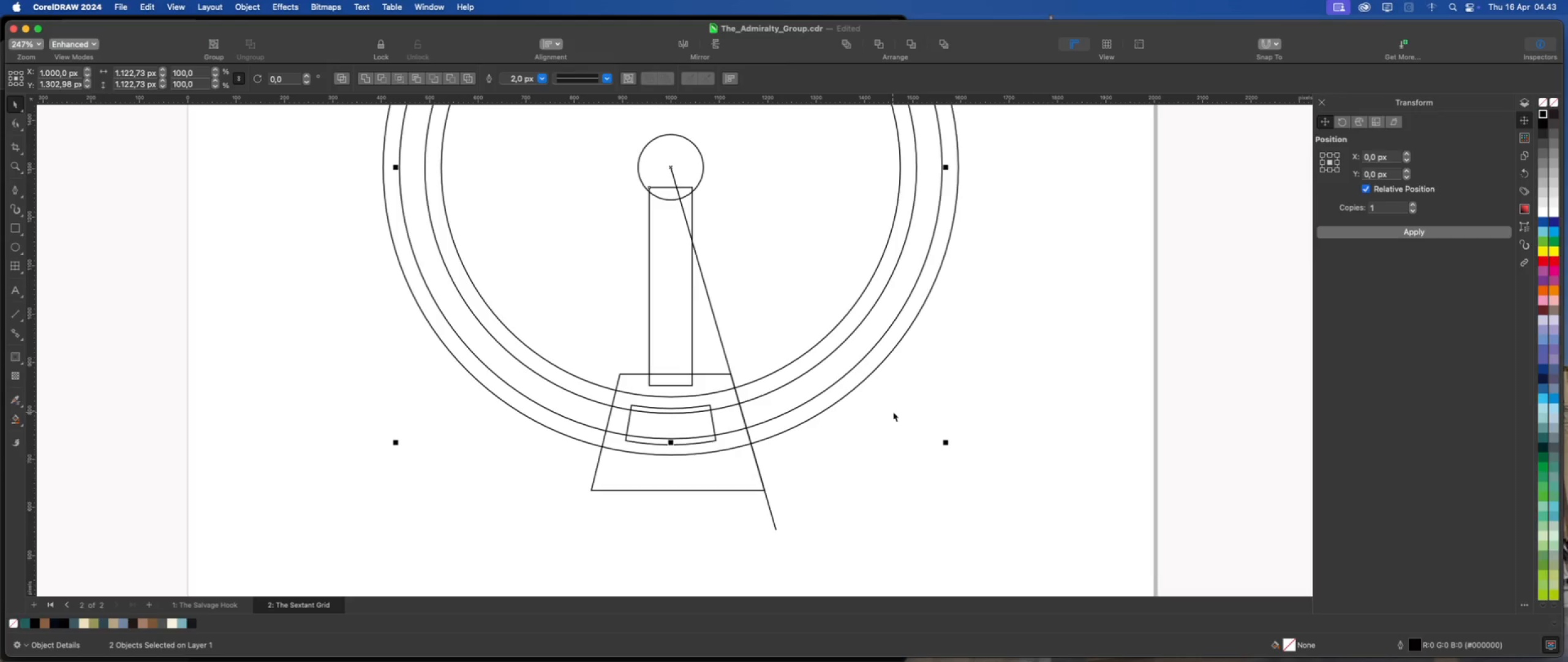 
key(Shift+C)
 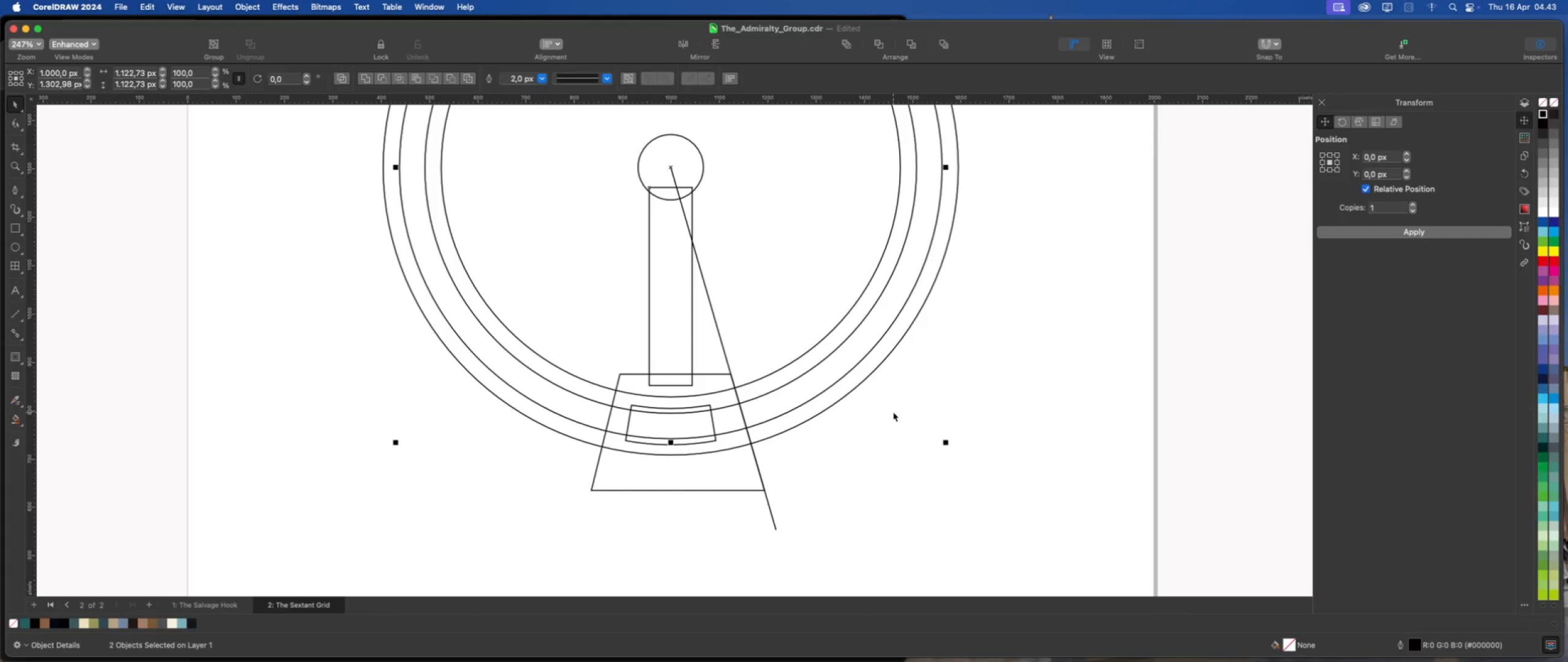 
left_click([893, 412])
 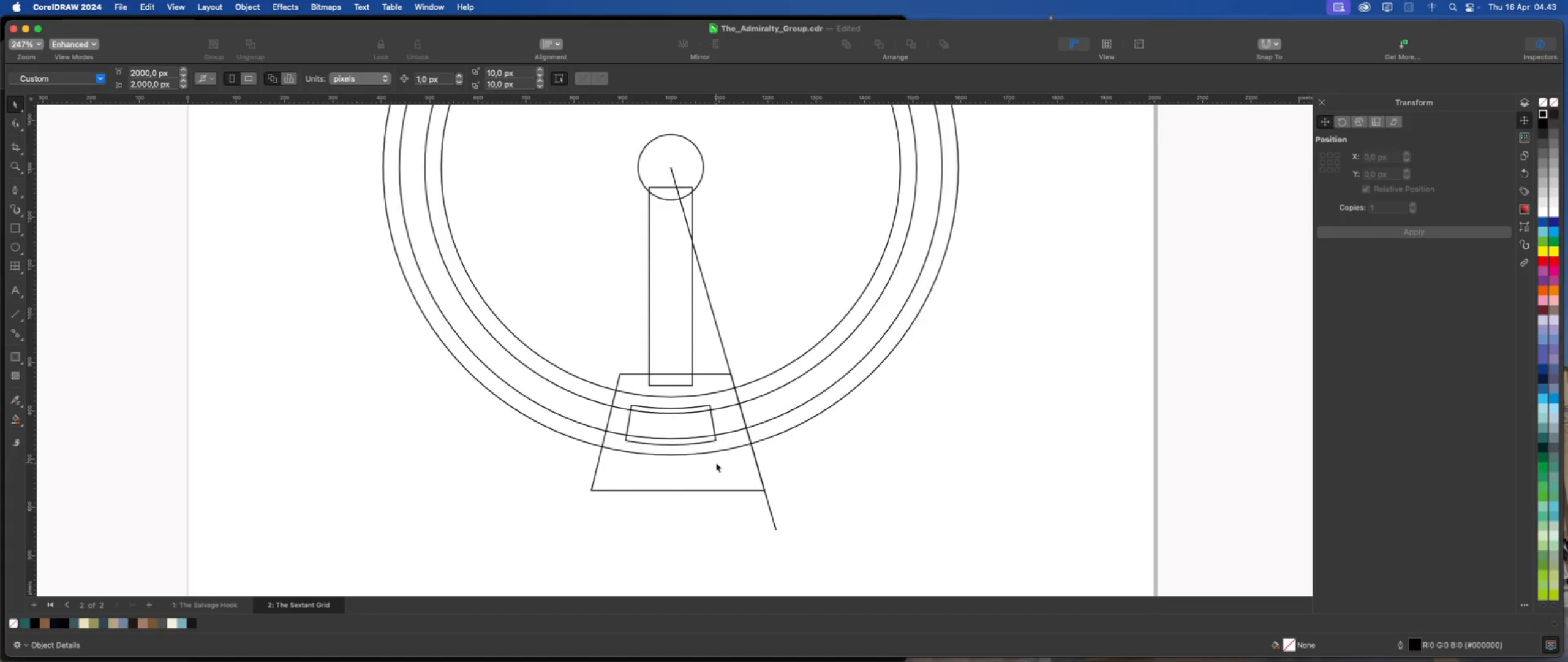 
left_click([716, 463])
 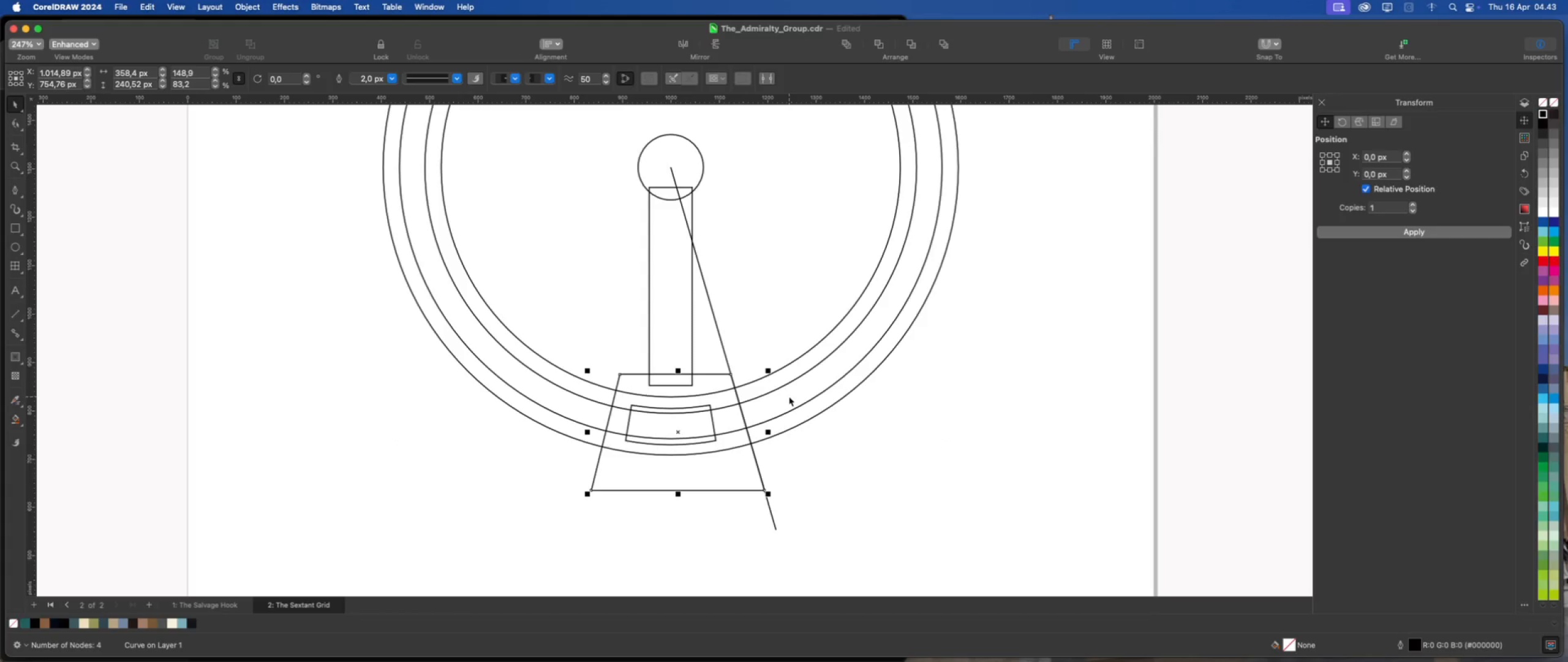 
hold_key(key=ShiftLeft, duration=1.42)
left_click([790, 397])
 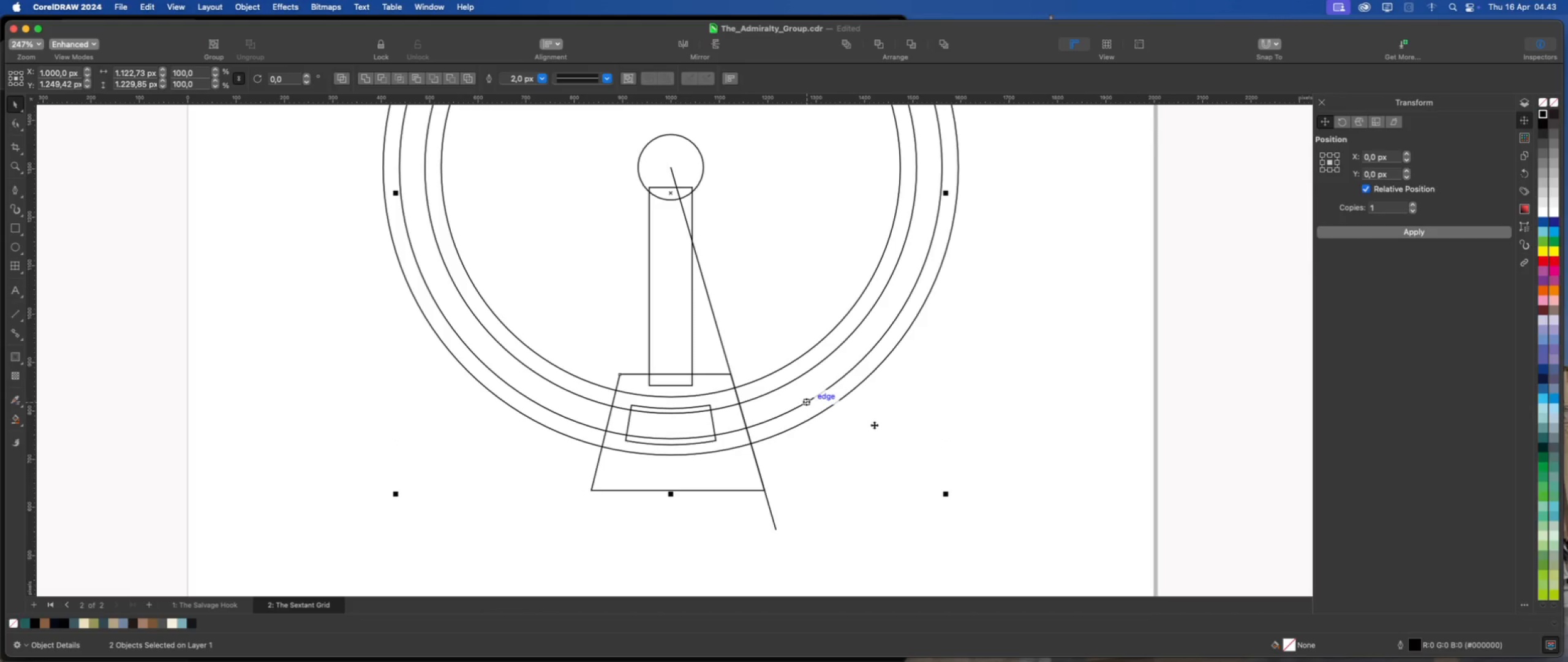 
key(Shift+C)
 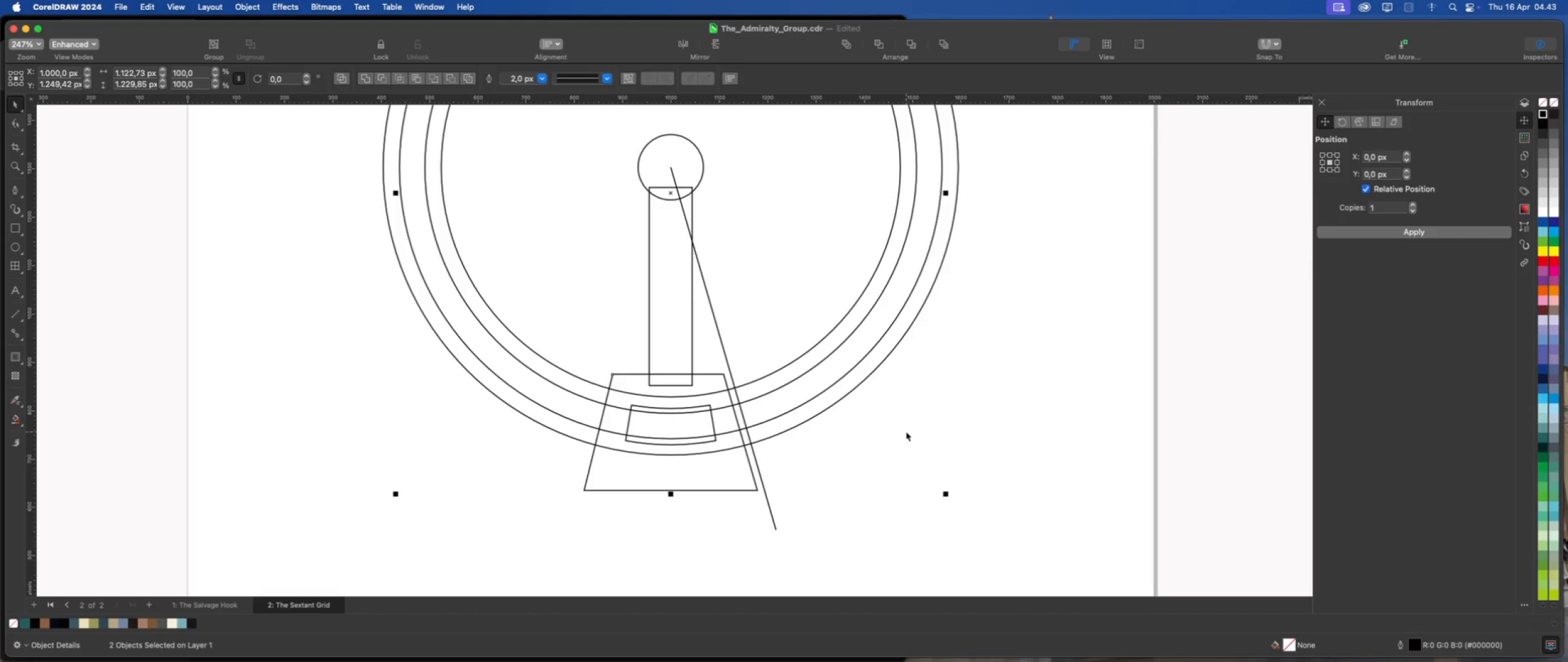 
left_click([906, 432])
 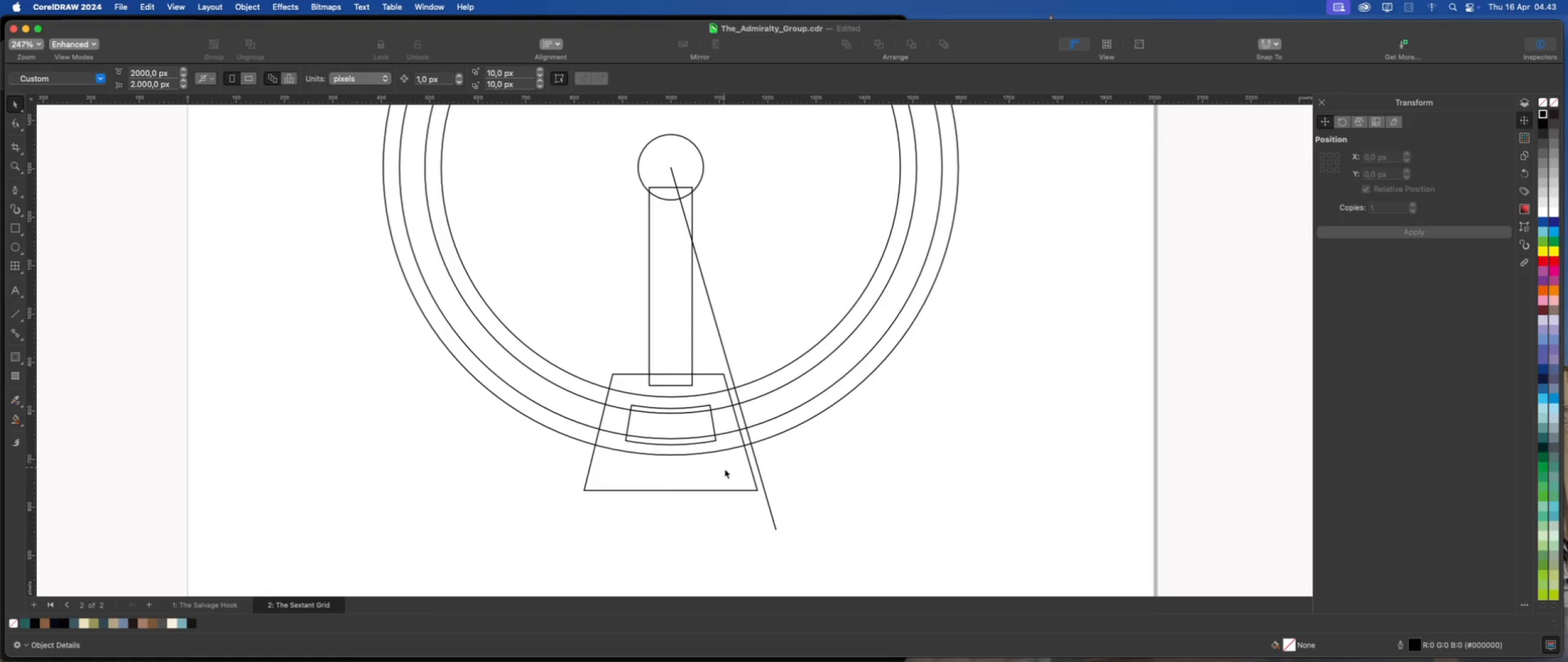 
left_click([728, 473])
 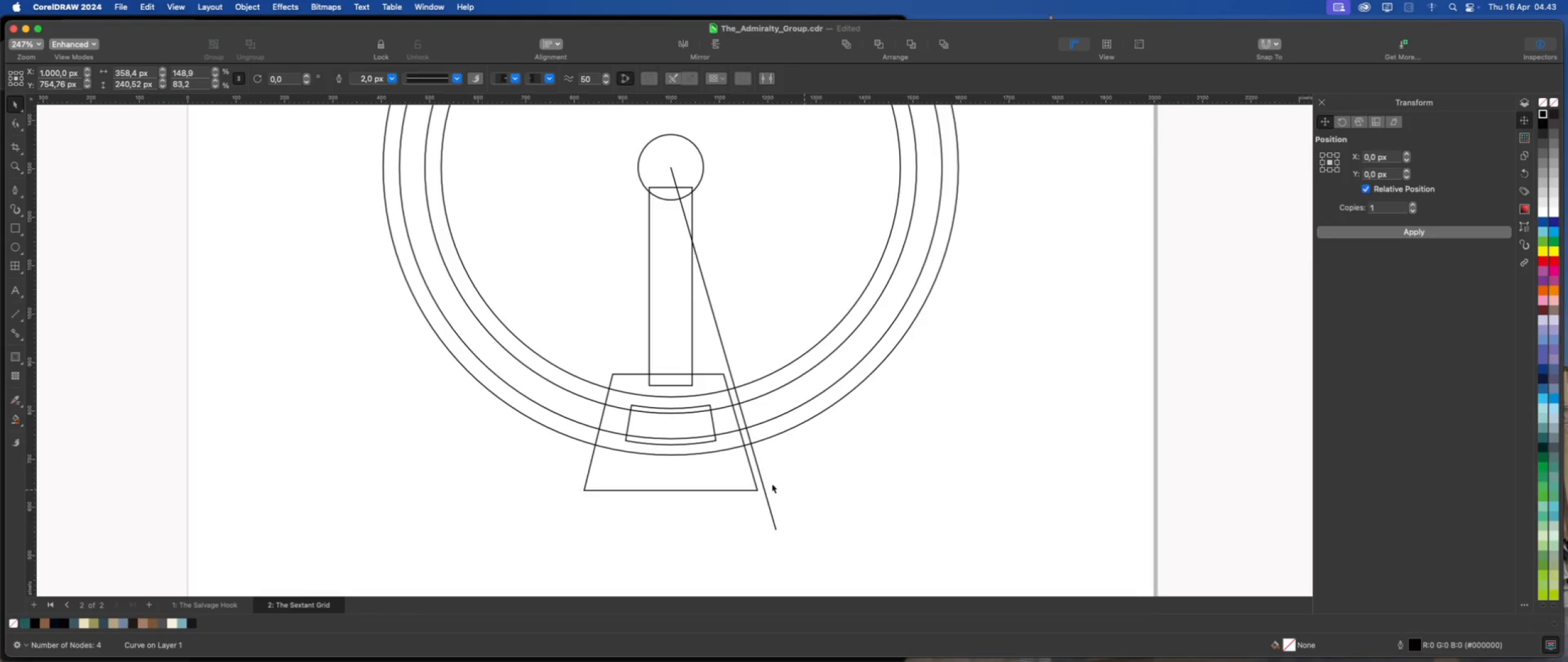 
double_click([739, 477])
 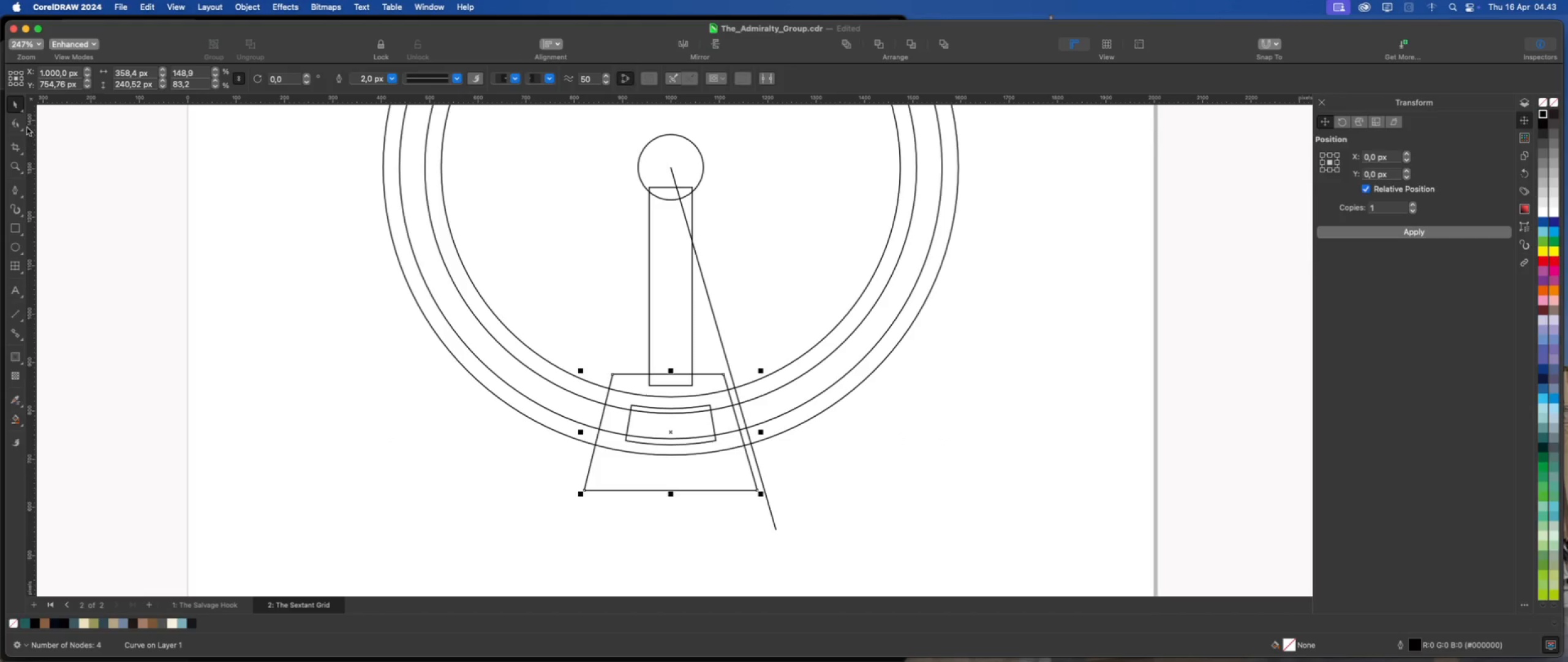 
left_click([21, 124])
 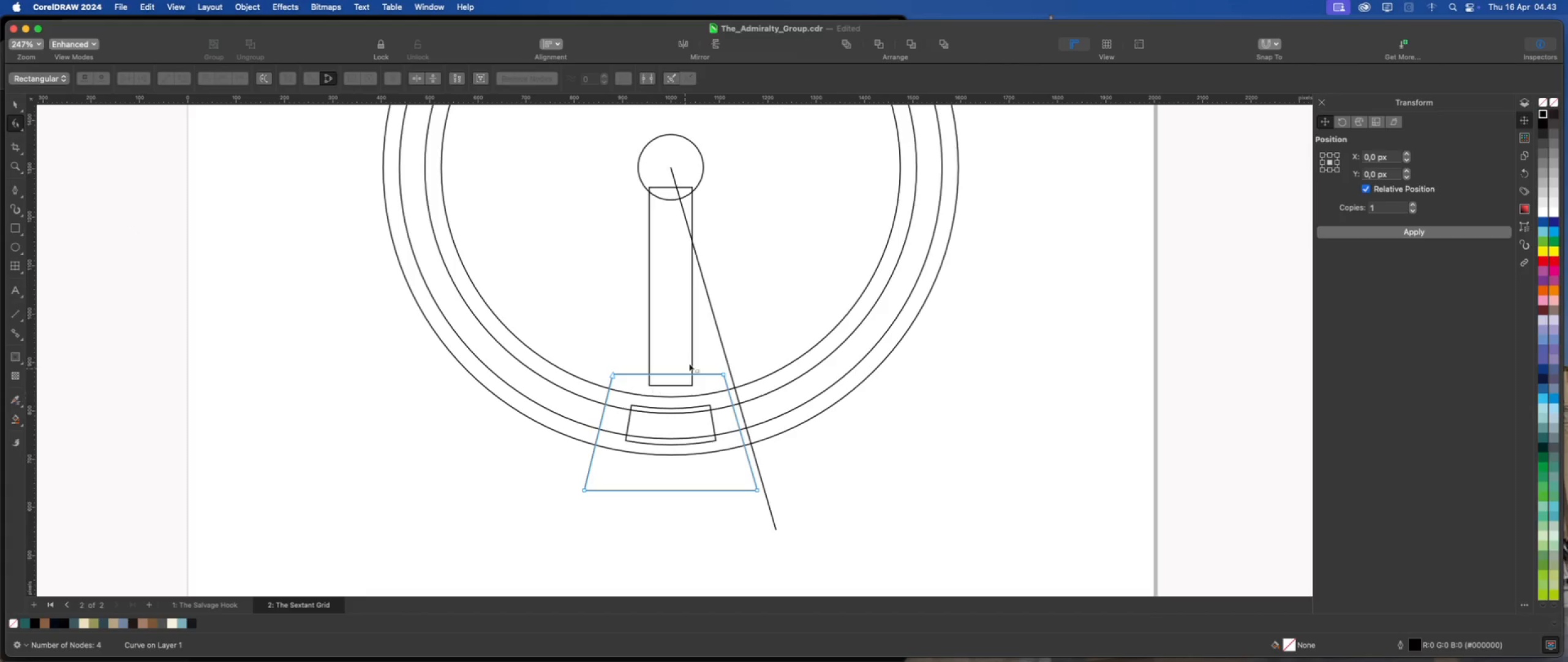 
left_click_drag(start_coordinate=[700, 350], to_coordinate=[789, 501])
 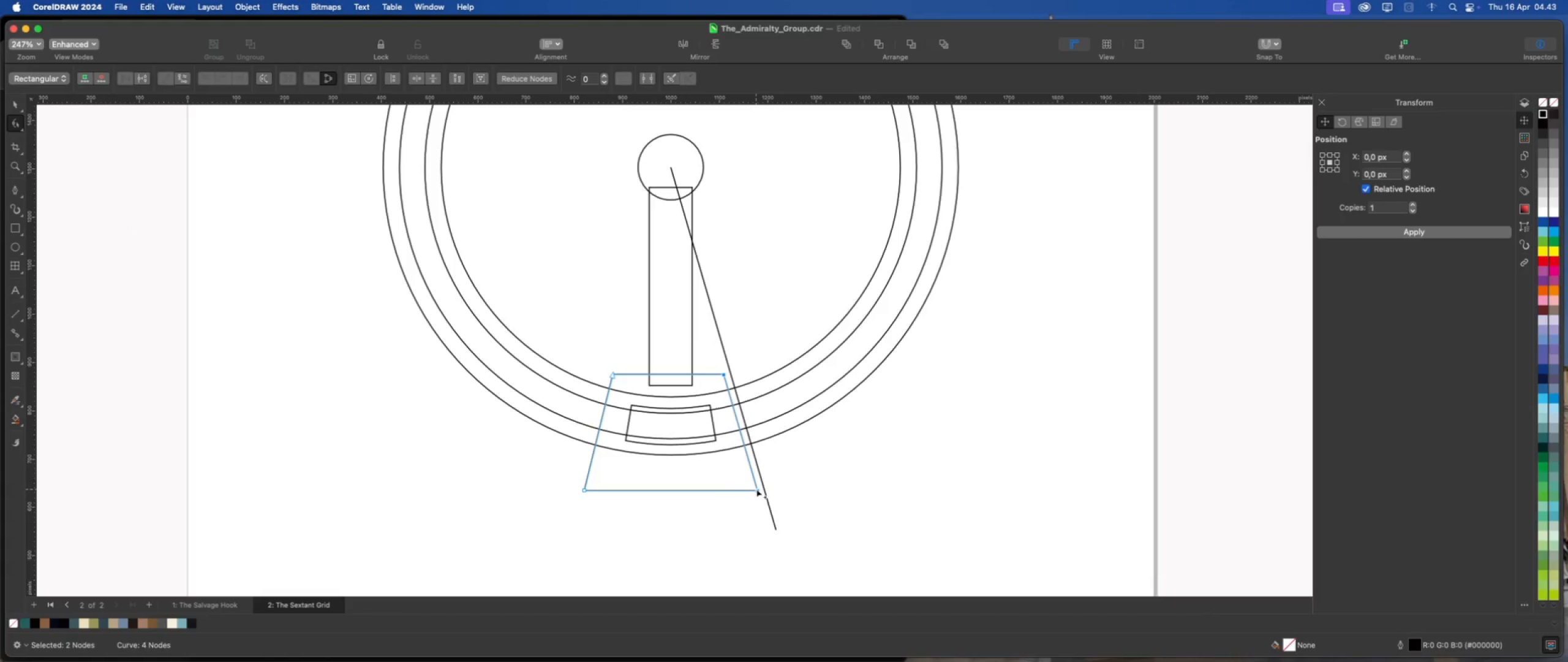 
left_click_drag(start_coordinate=[757, 489], to_coordinate=[766, 490])
 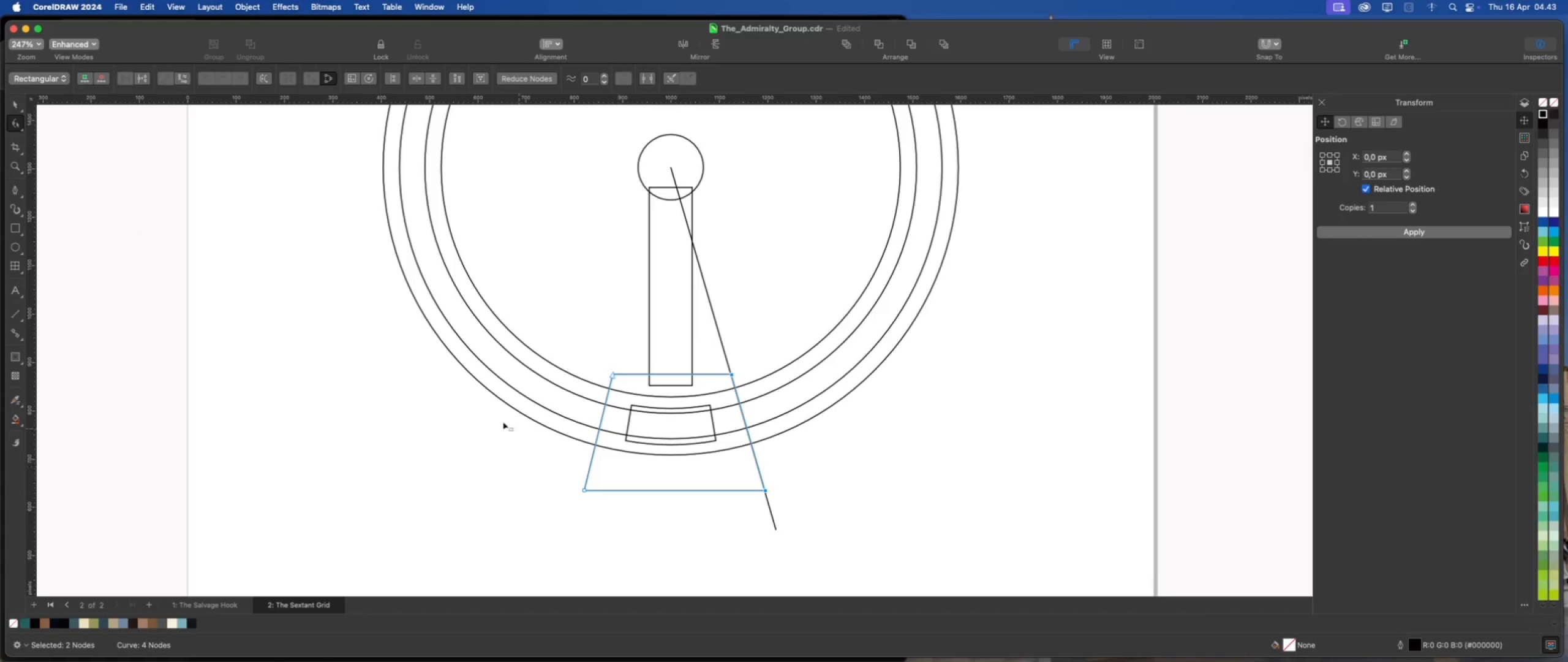 
hold_key(key=ShiftLeft, duration=3.18)
 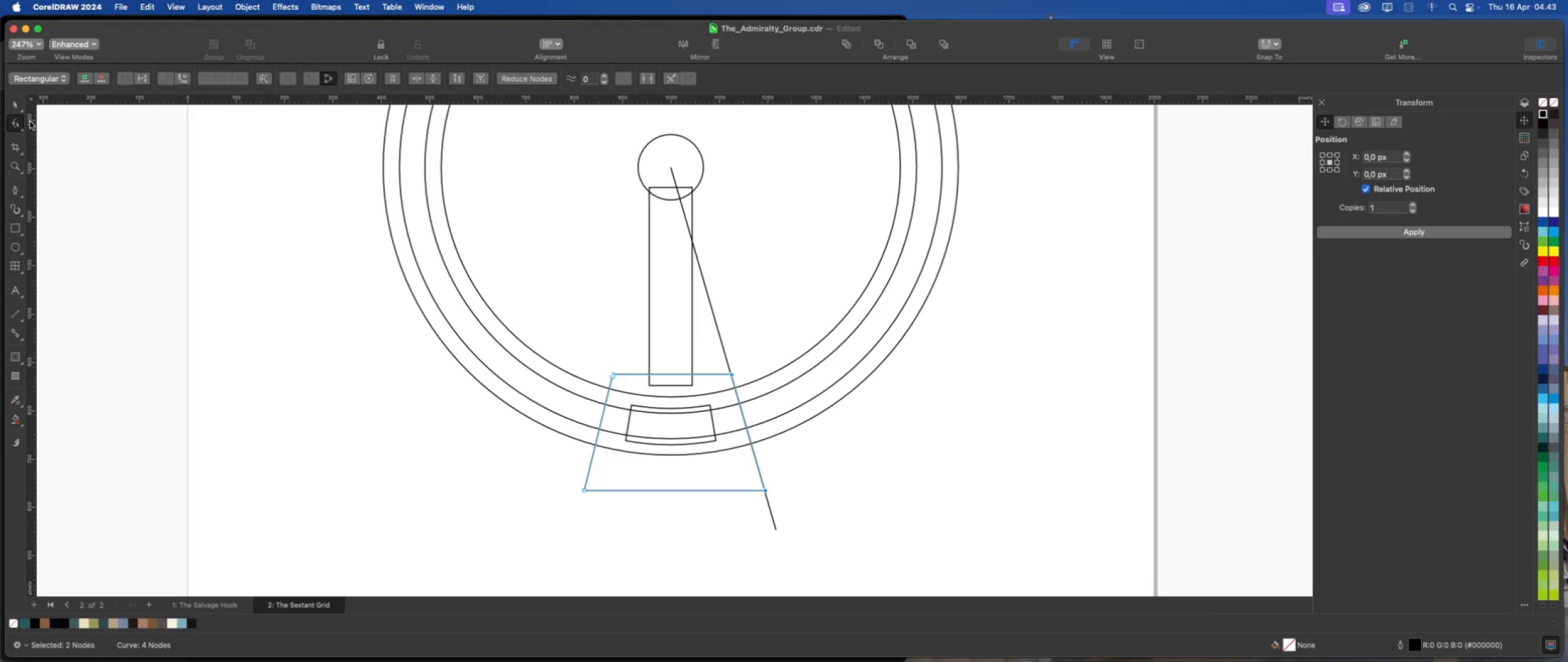 
left_click([13, 101])
 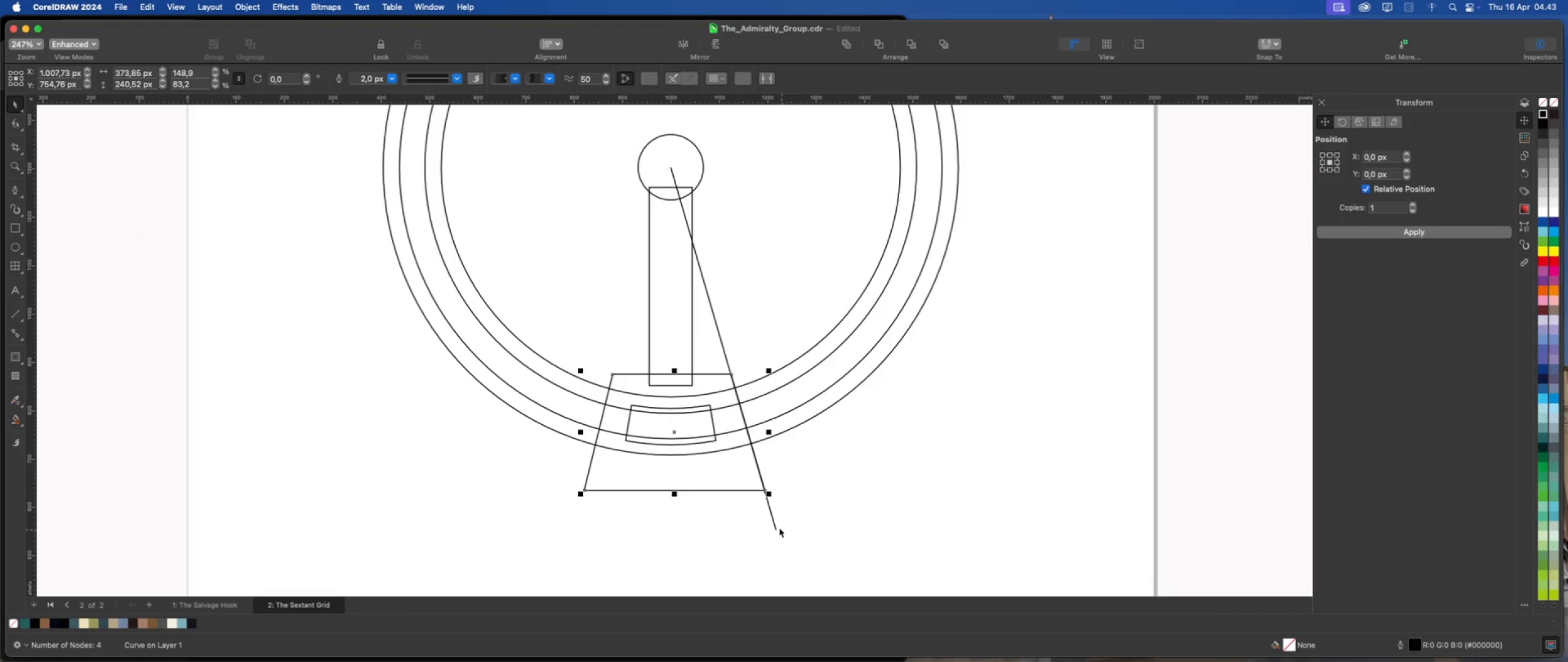 
left_click([775, 522])
 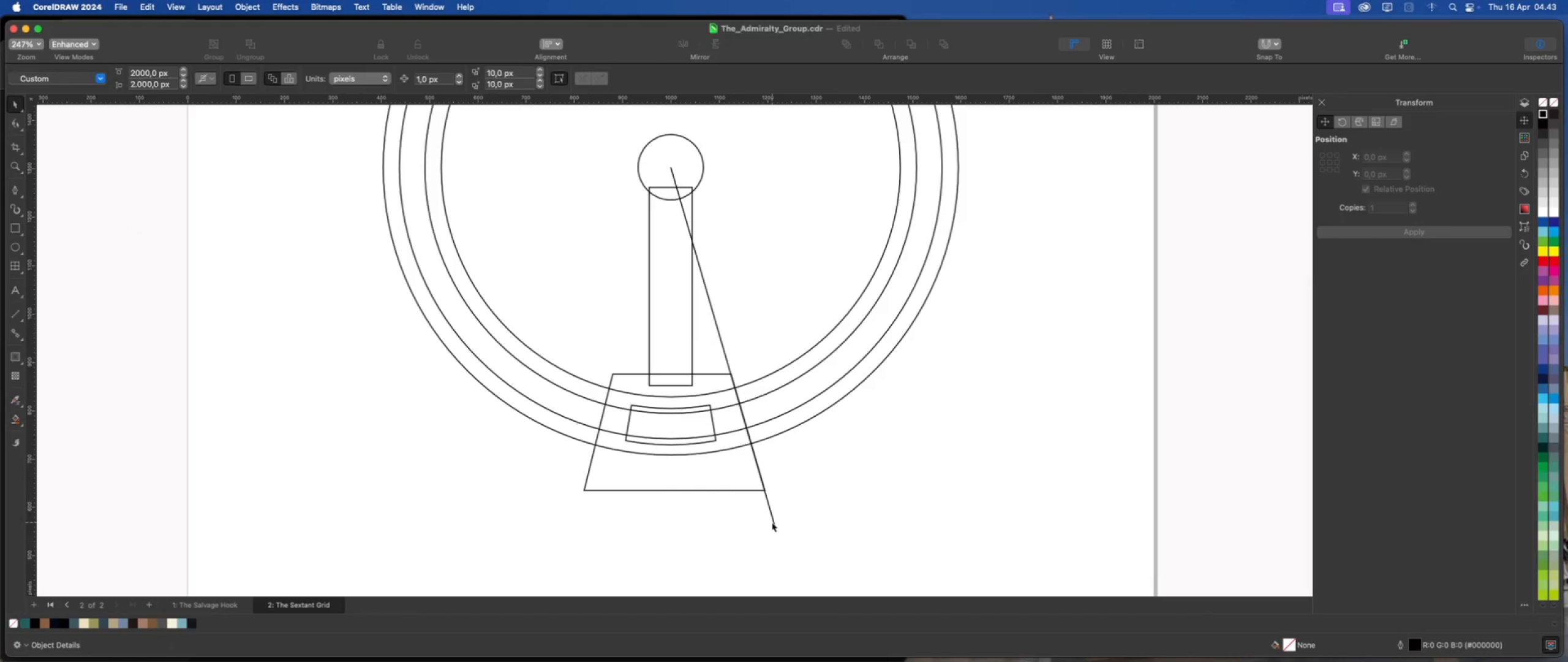 
left_click([772, 522])
 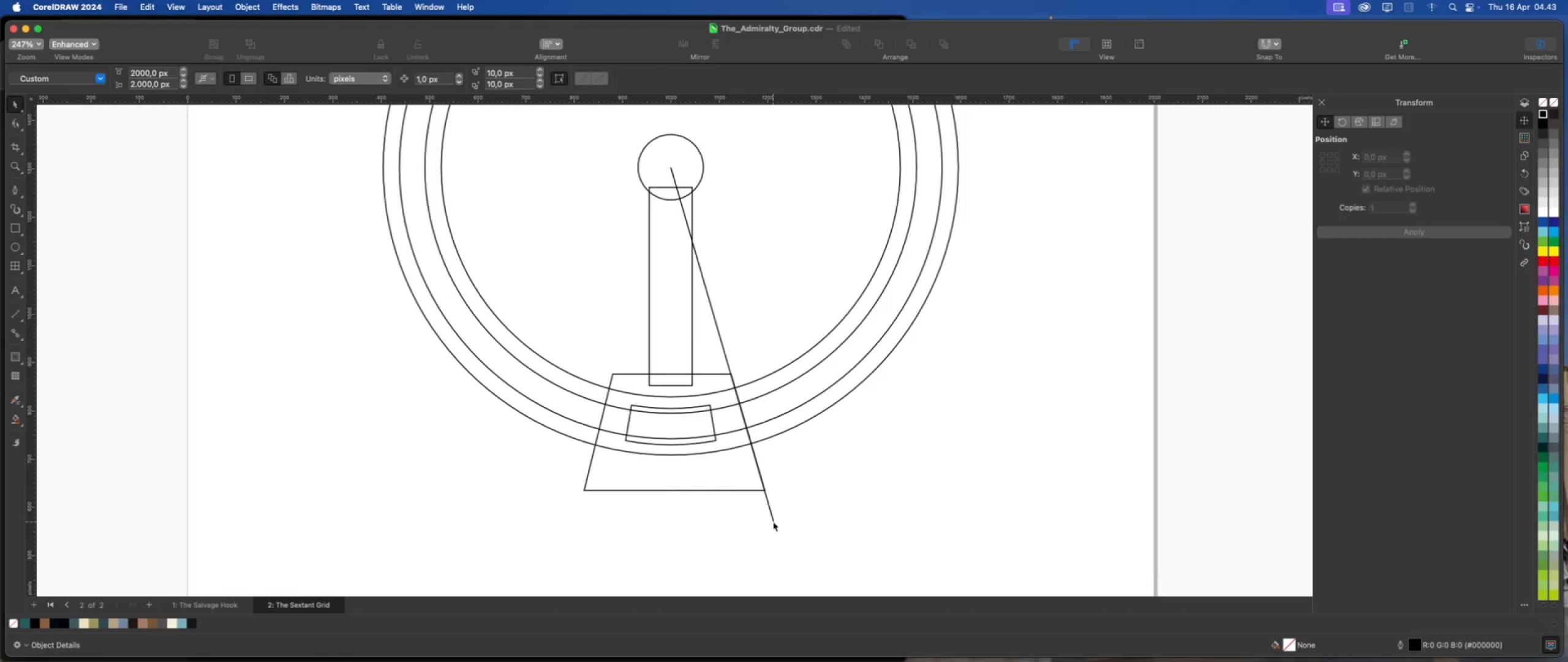 
left_click([773, 522])
 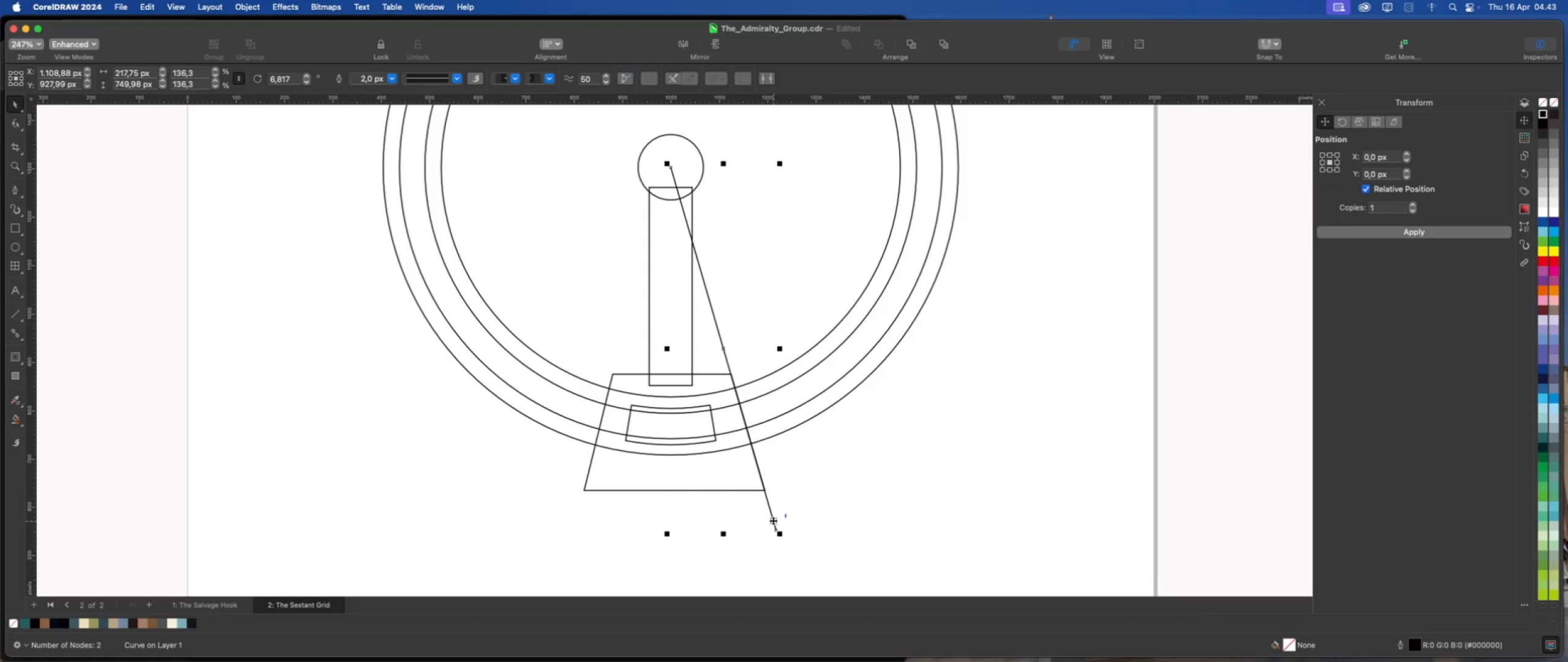 
left_click([773, 520])
 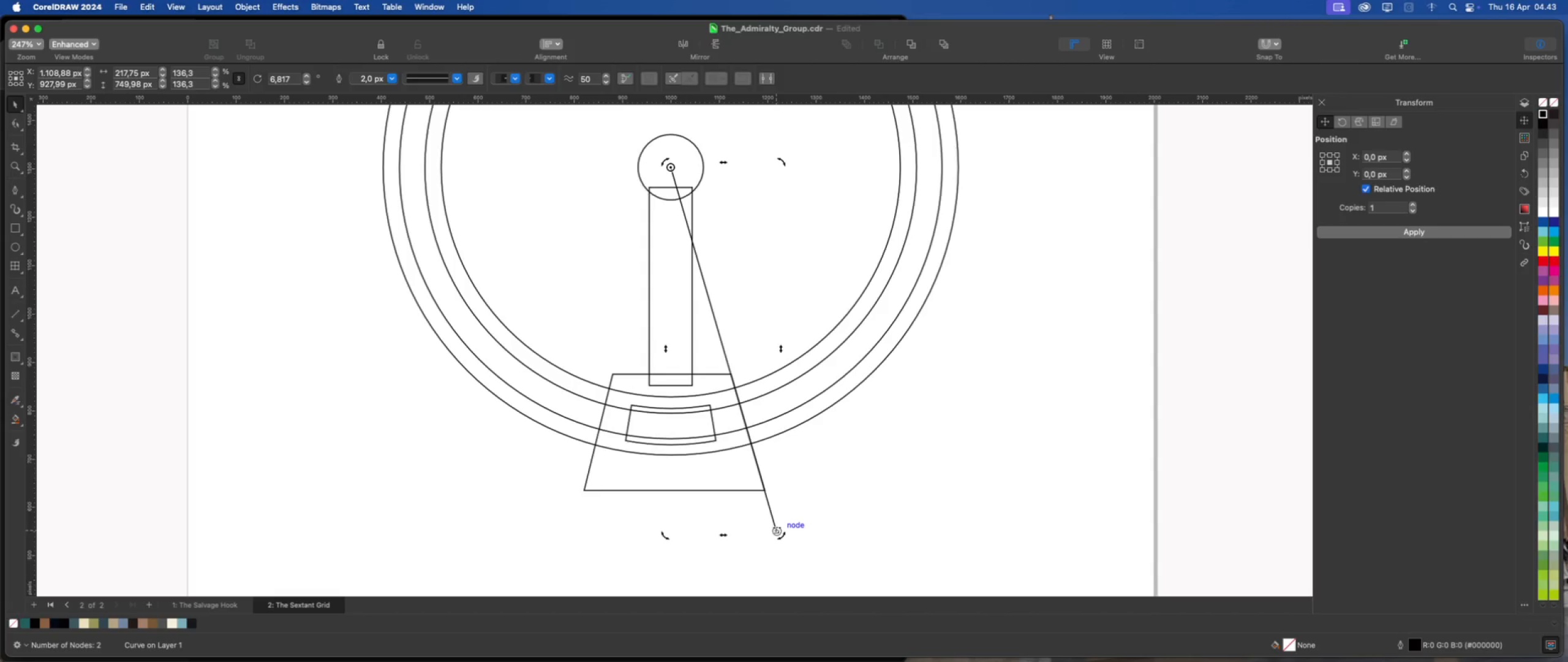 
left_click_drag(start_coordinate=[777, 531], to_coordinate=[586, 523])
 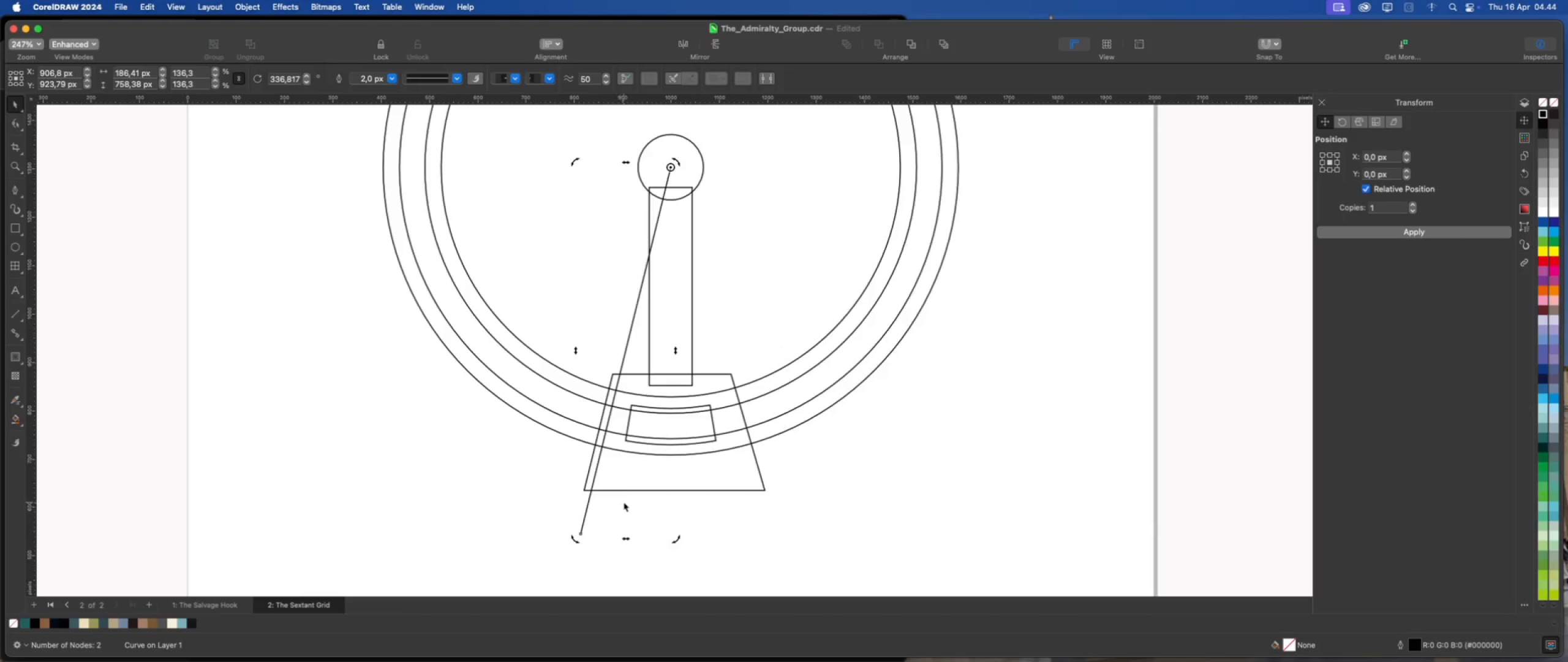 
hold_key(key=CommandLeft, duration=6.38)
 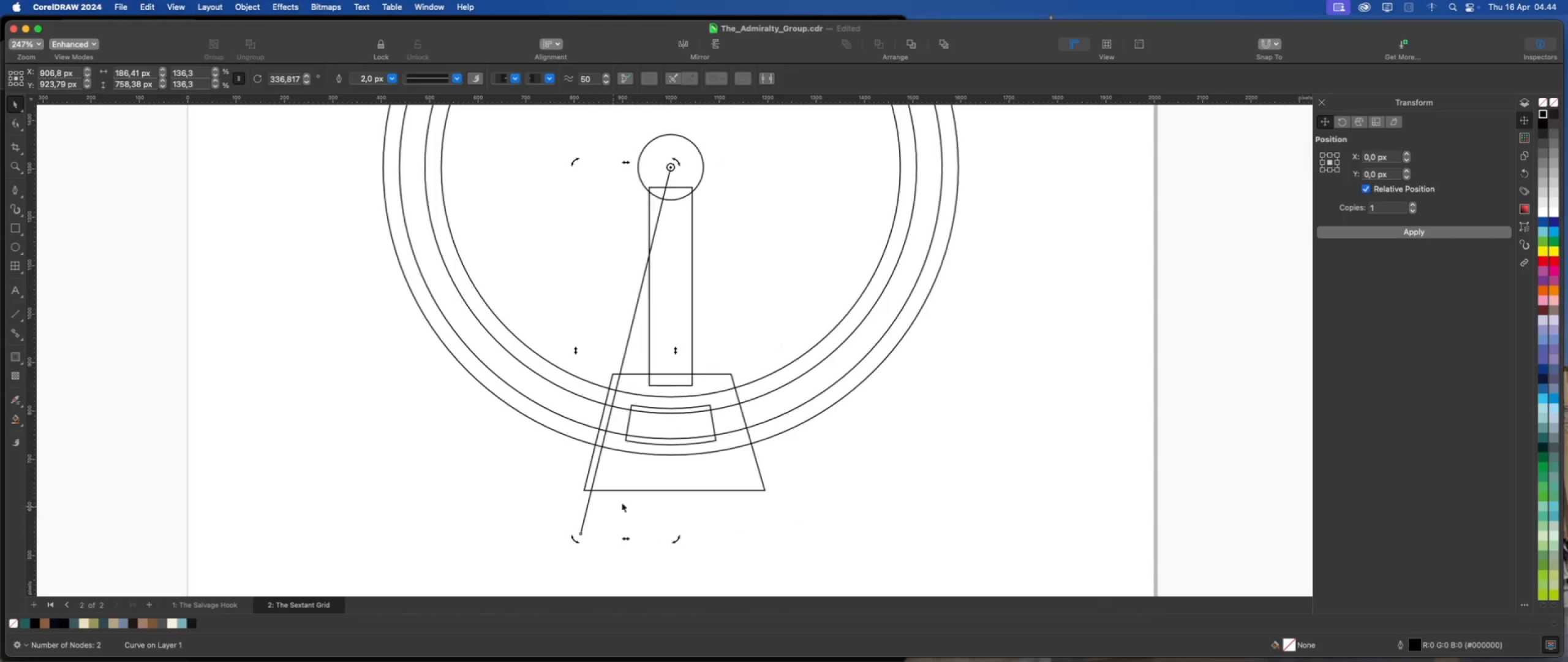 
scroll: coordinate [624, 501], scroll_direction: down, amount: 3.0
 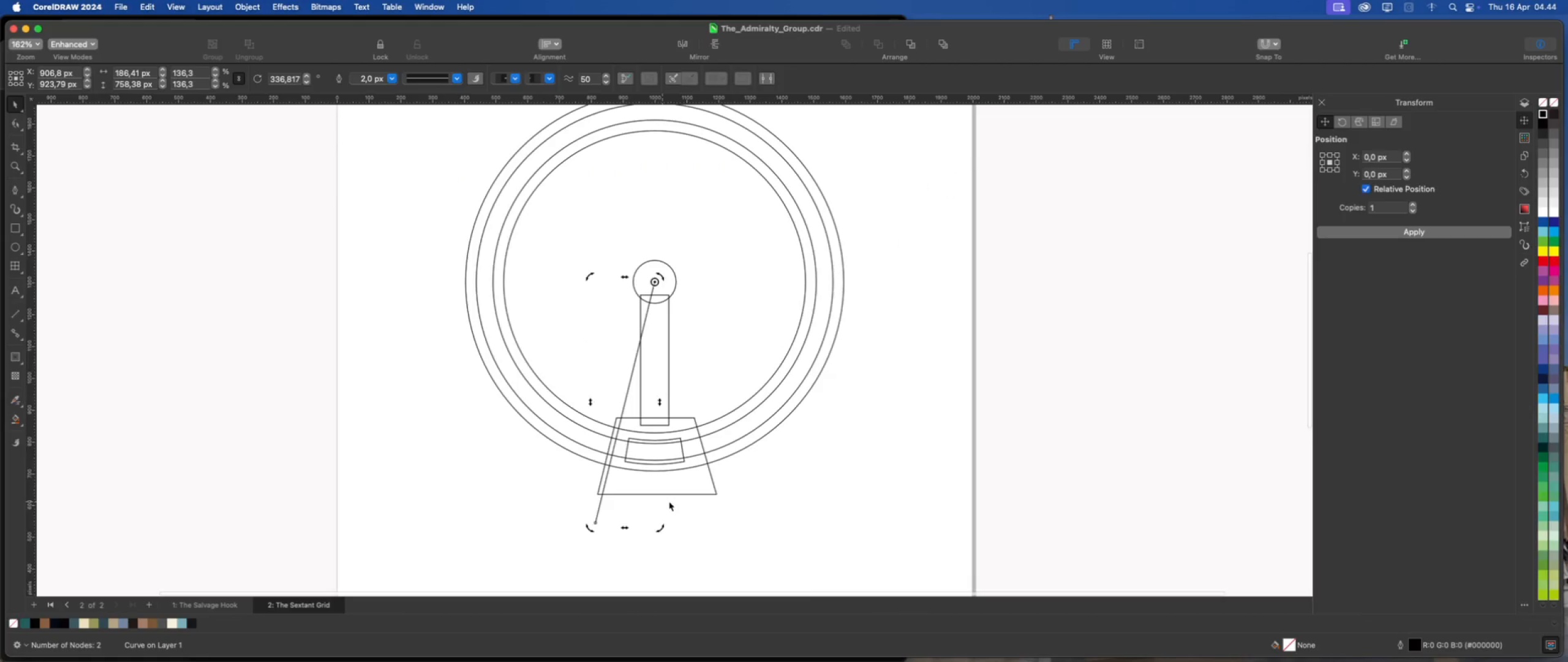 
left_click([669, 501])
 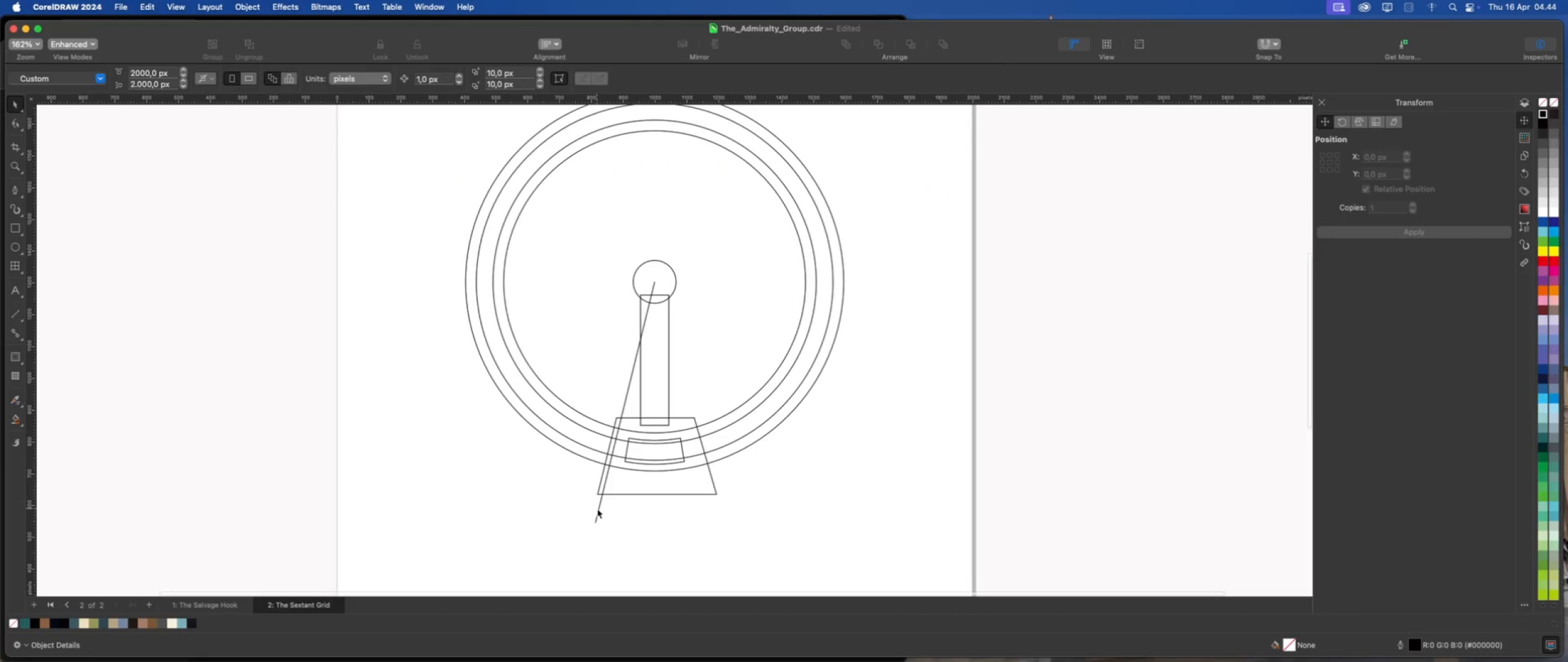 
left_click([598, 509])
 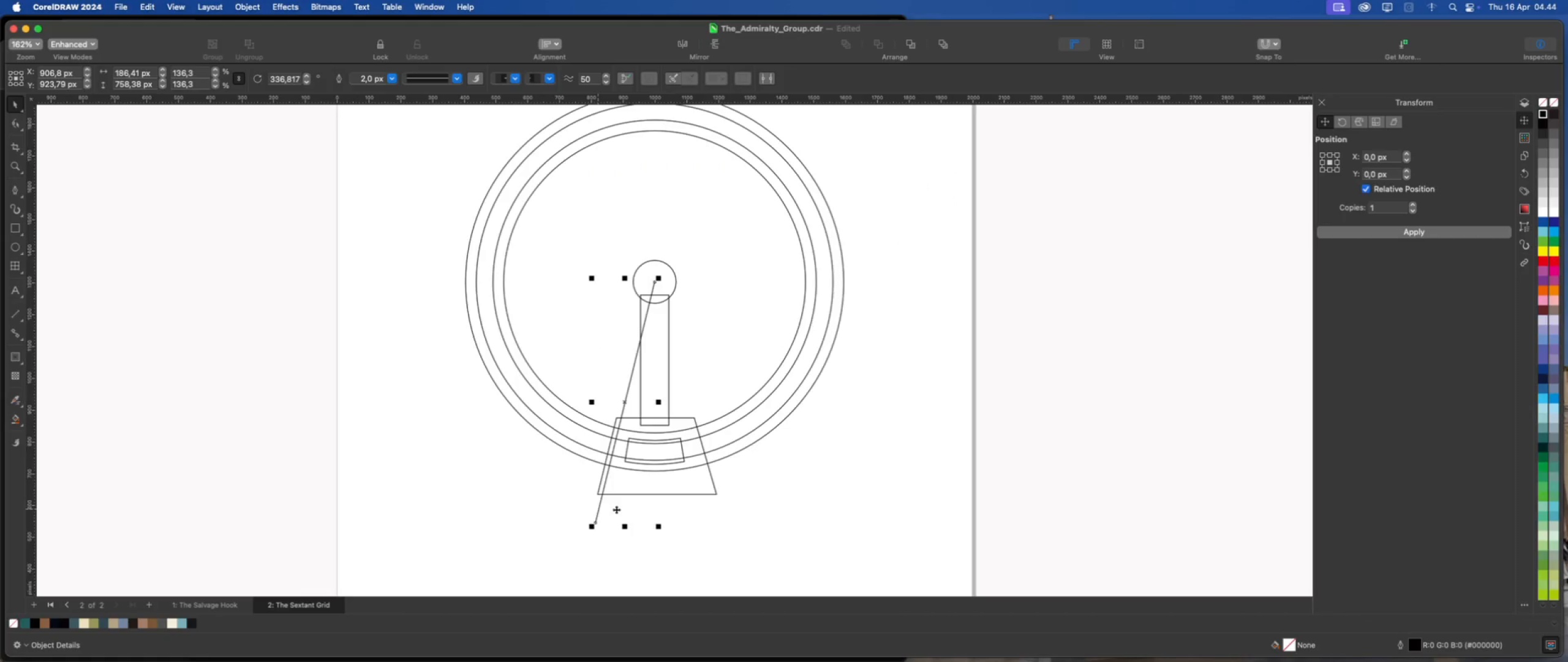 
scroll: coordinate [617, 509], scroll_direction: up, amount: 3.0
 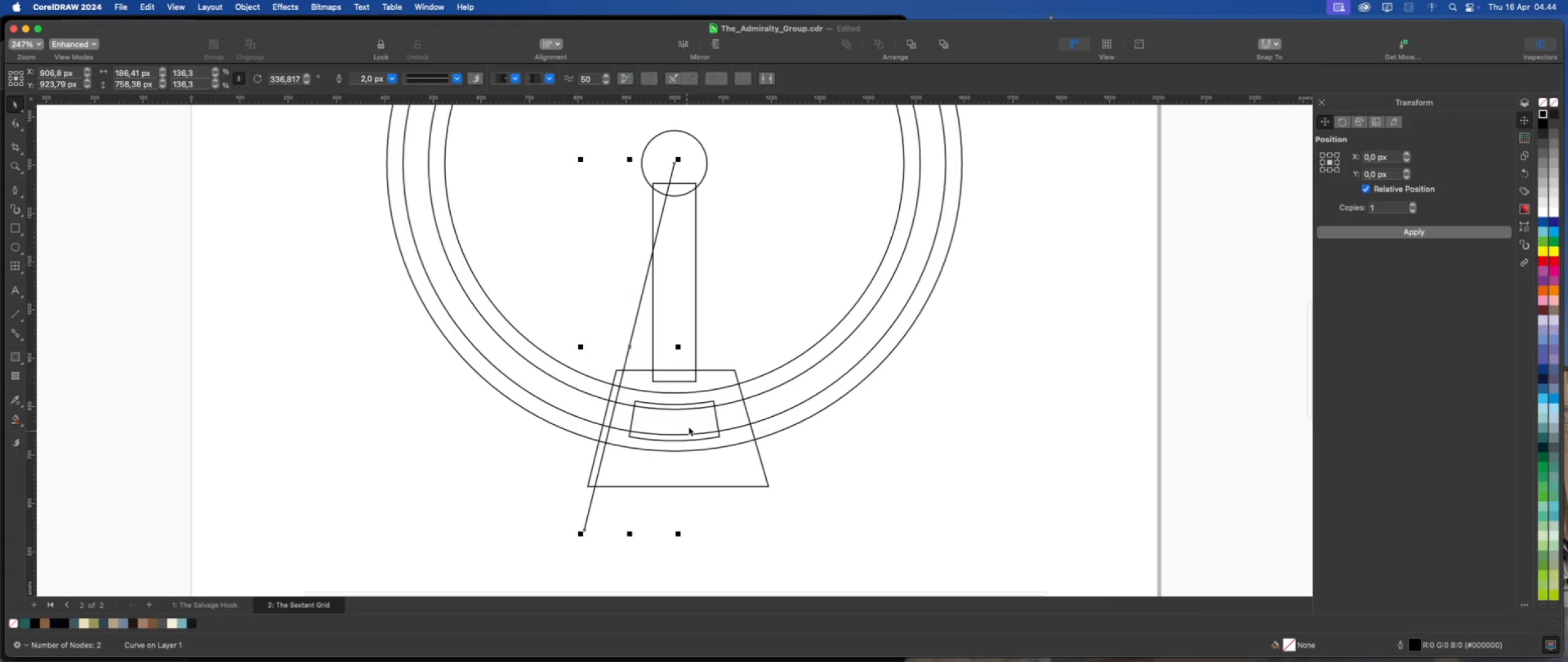 
left_click([690, 422])
 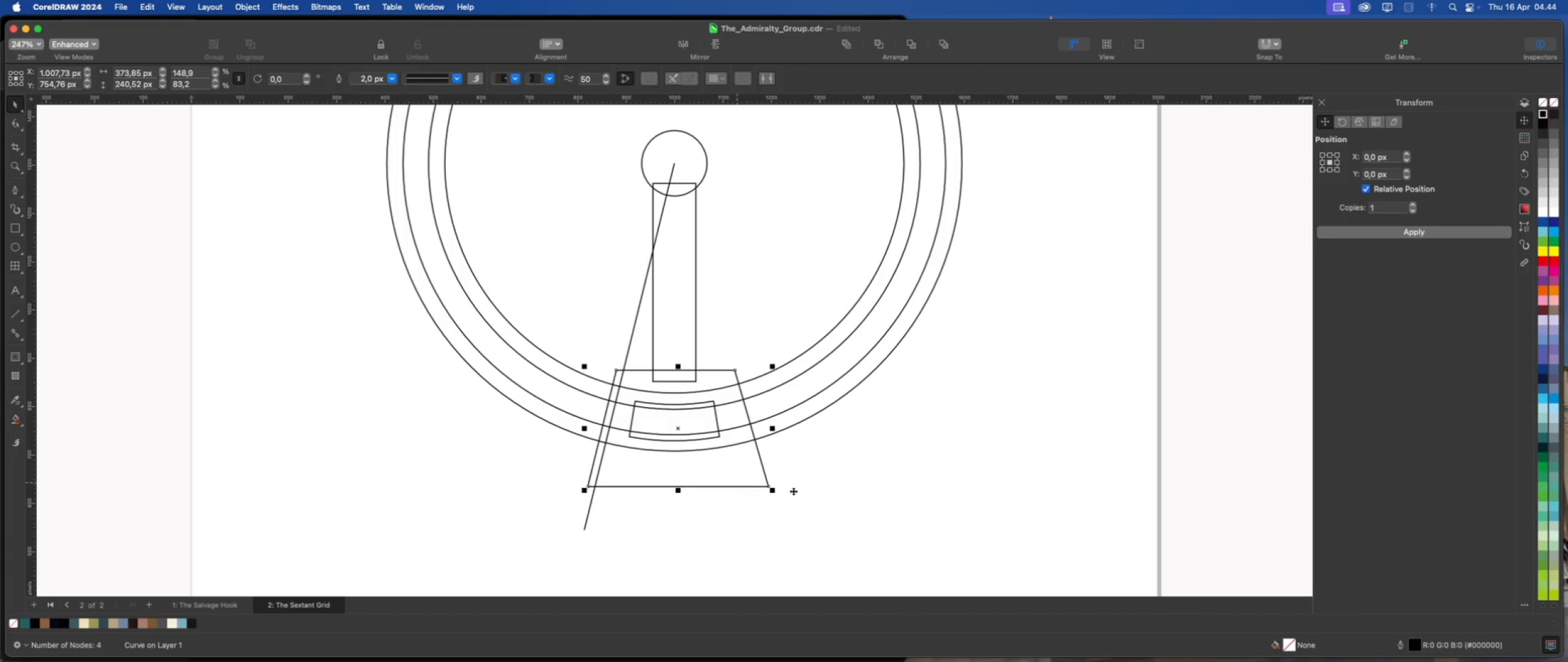 
left_click([859, 477])
 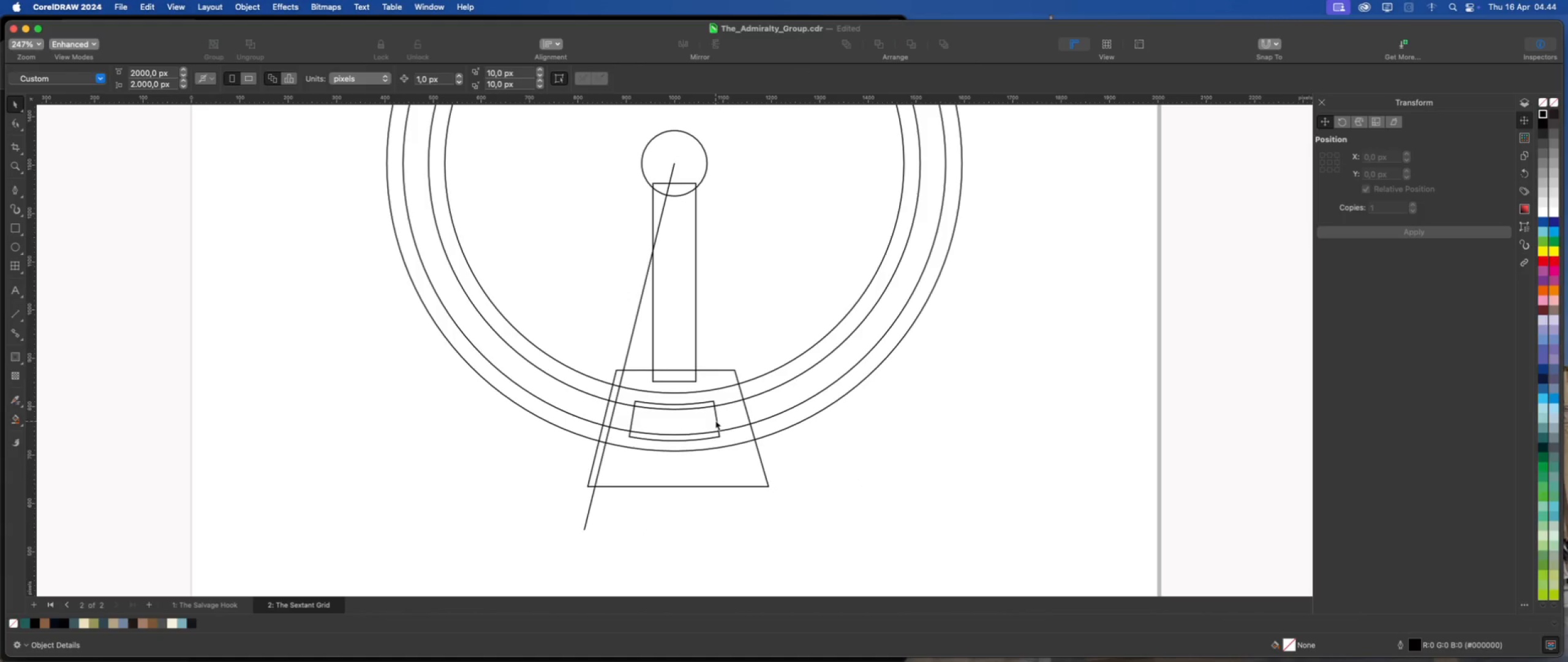 
left_click([716, 419])
 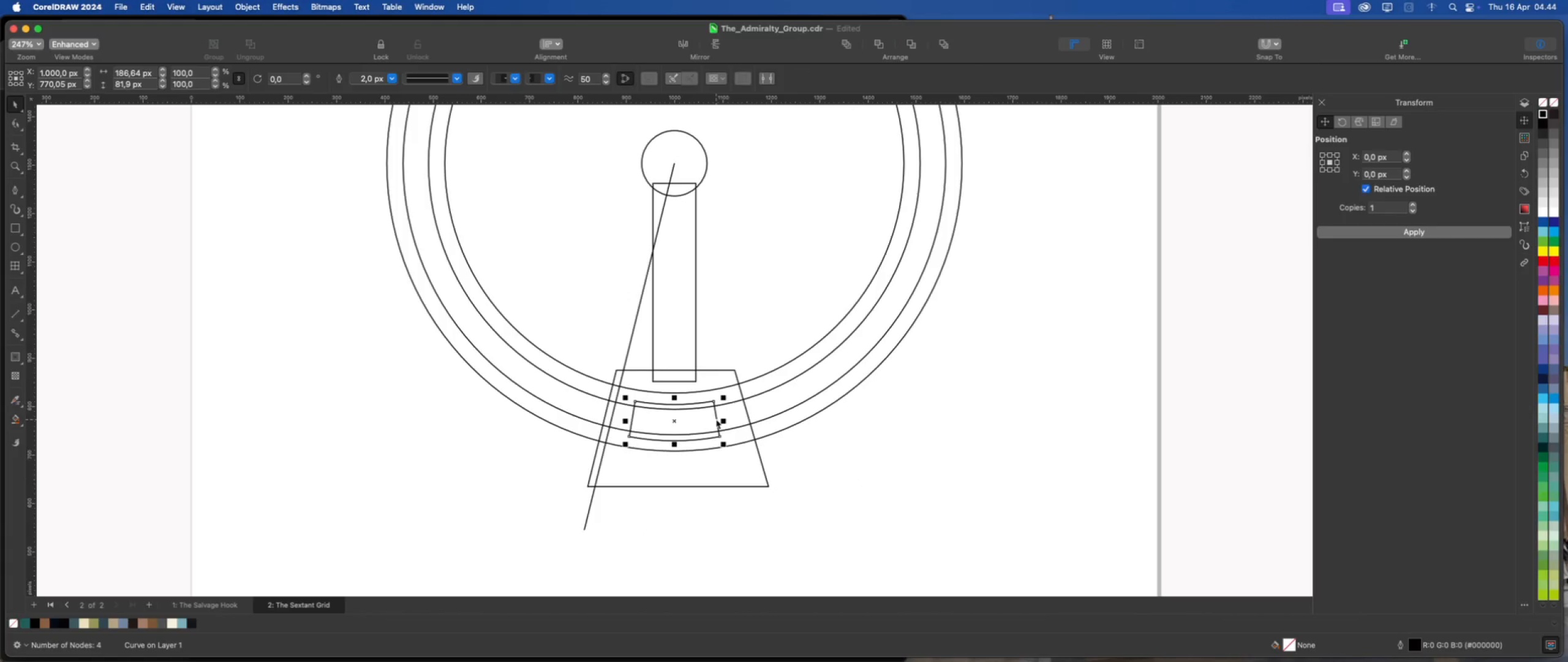 
right_click([716, 419])
 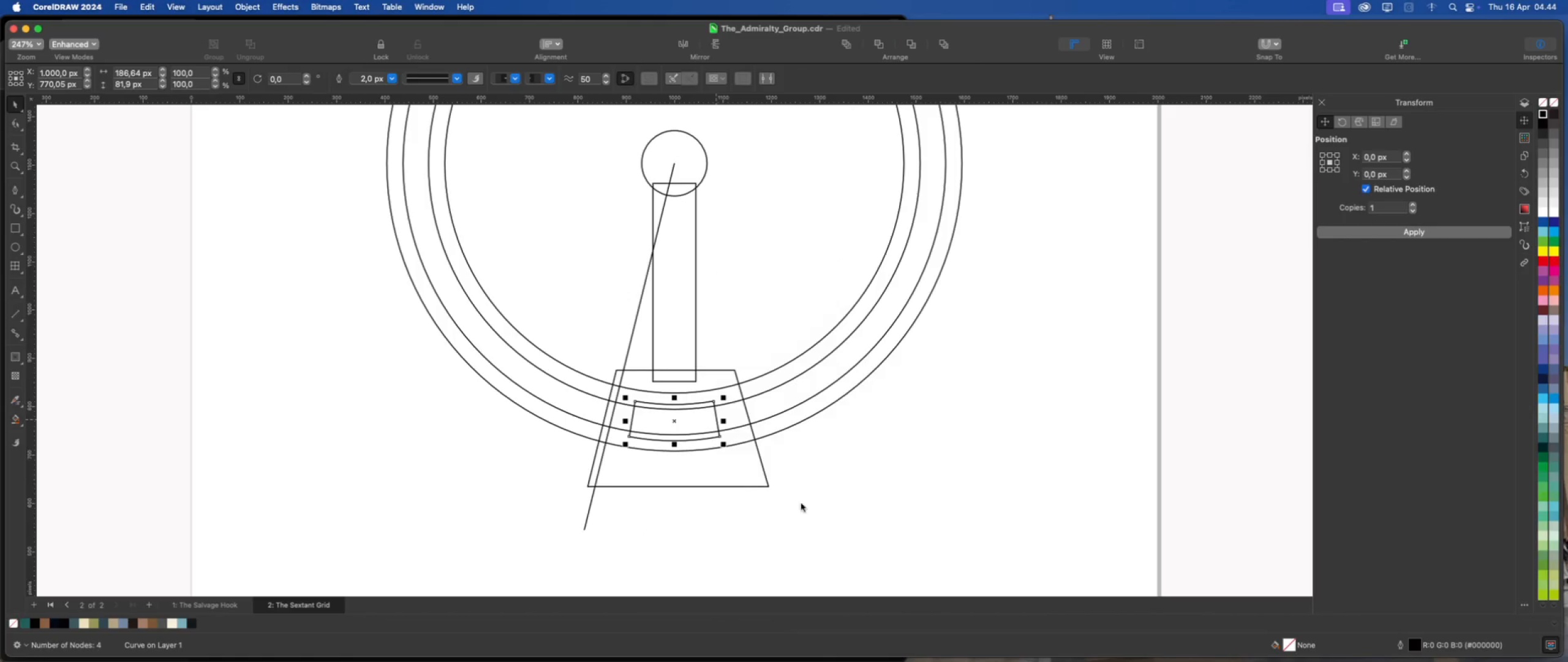 
left_click_drag(start_coordinate=[726, 446], to_coordinate=[731, 449])
 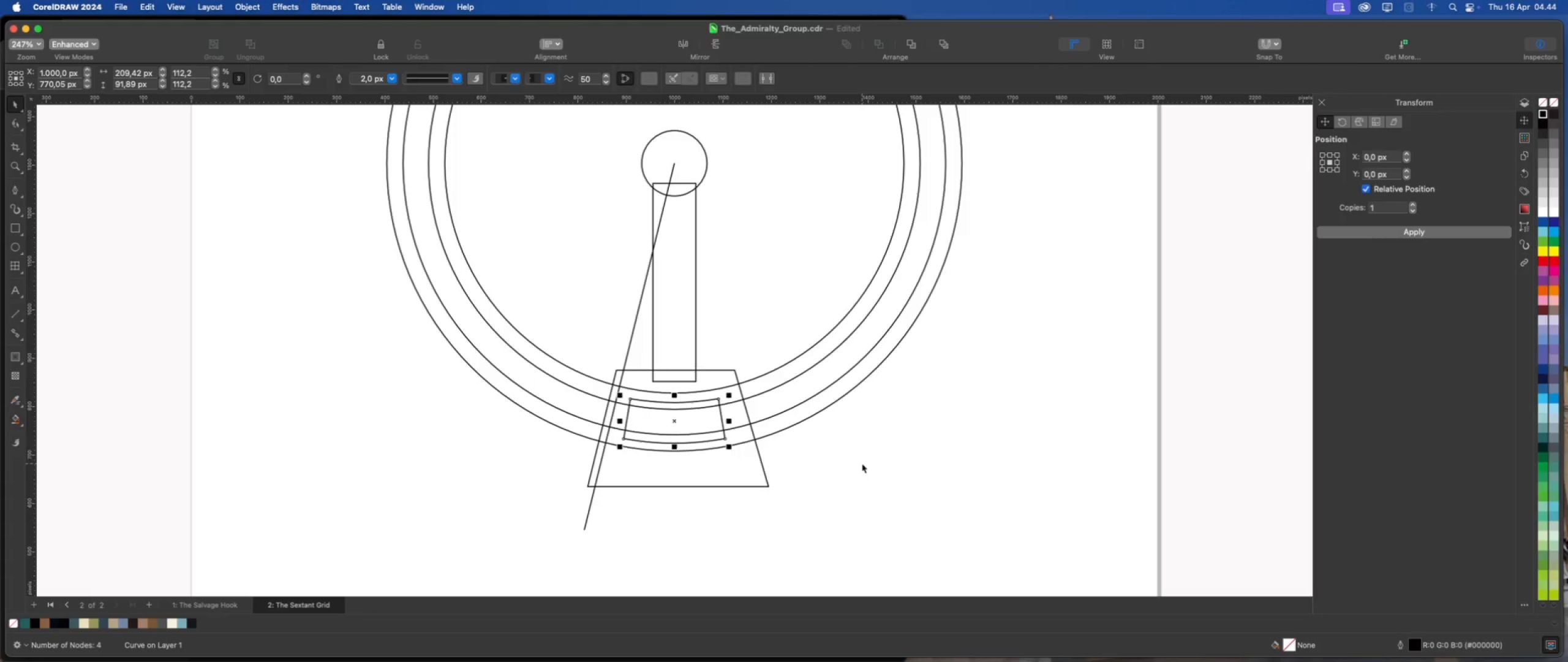 
hold_key(key=ShiftLeft, duration=1.66)
 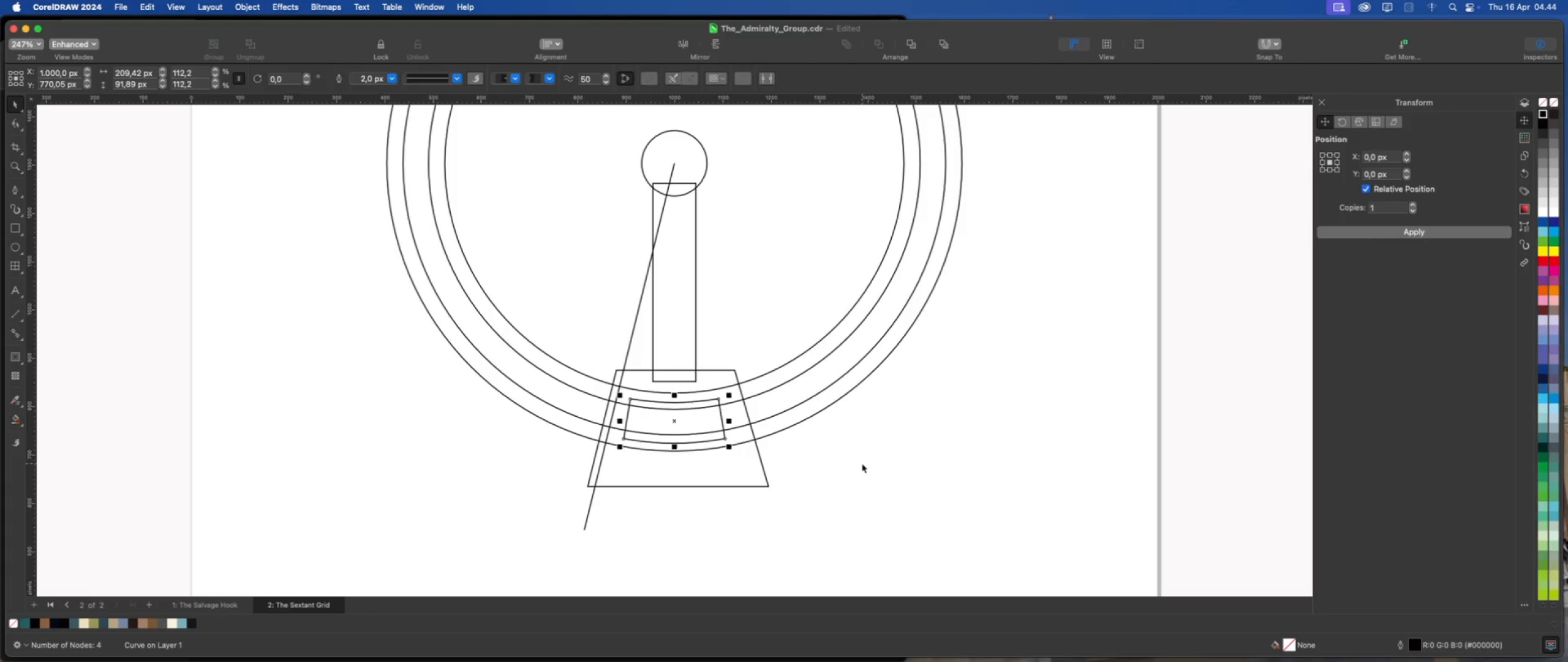 
left_click([862, 463])
 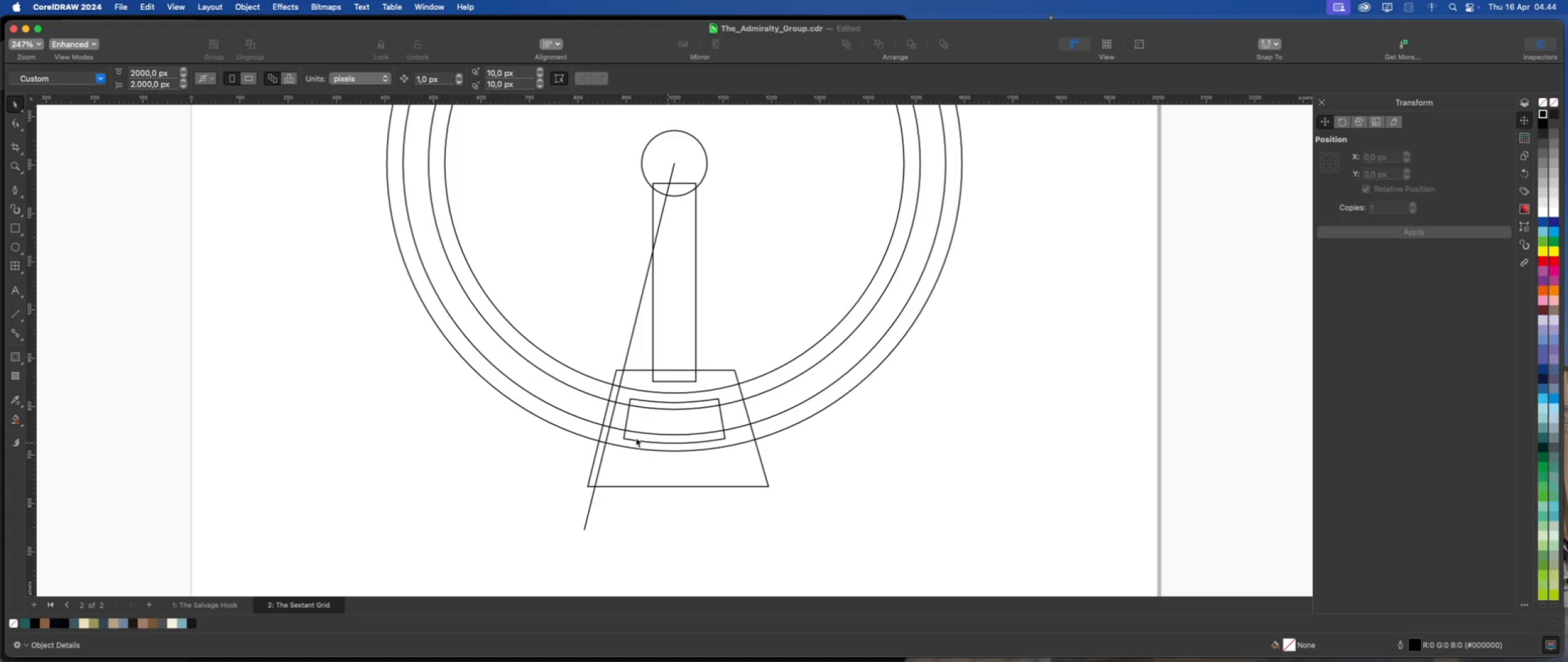 
scroll: coordinate [606, 432], scroll_direction: up, amount: 1.0
 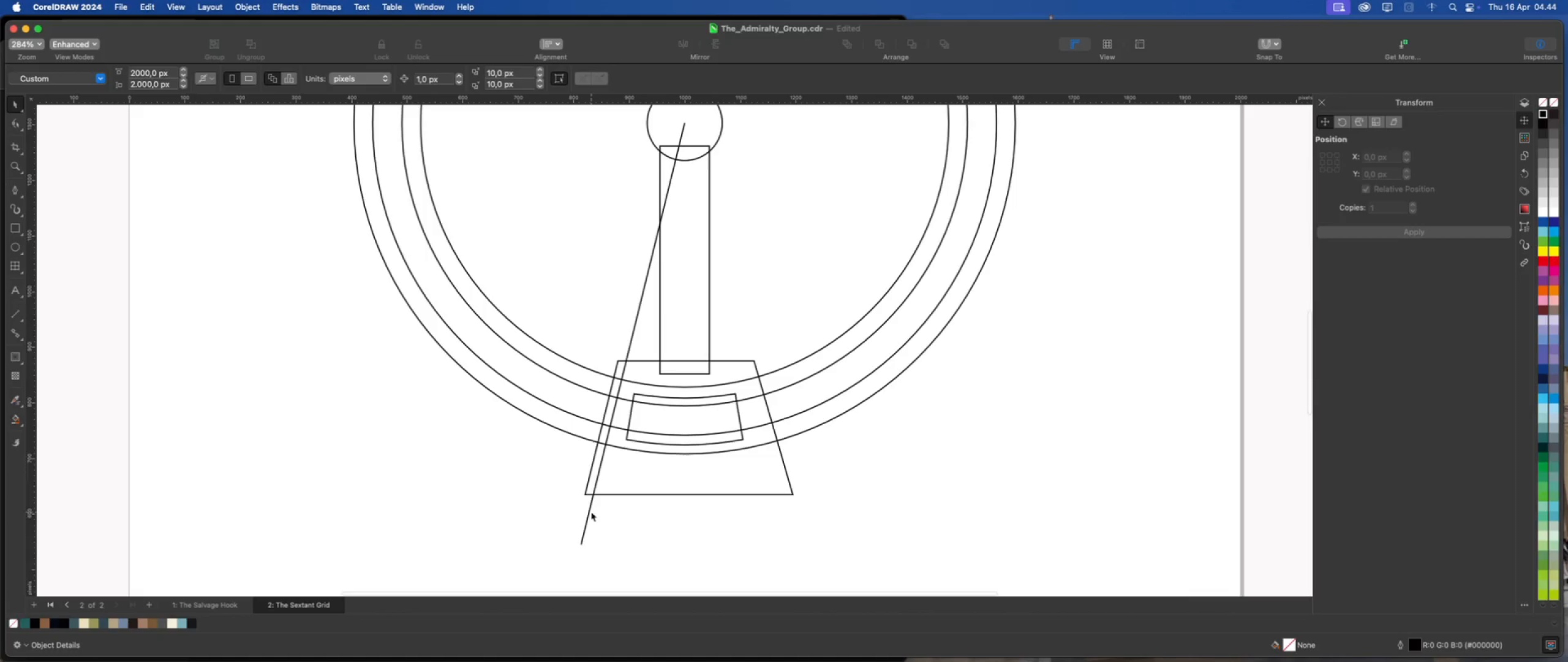 
left_click([588, 511])
 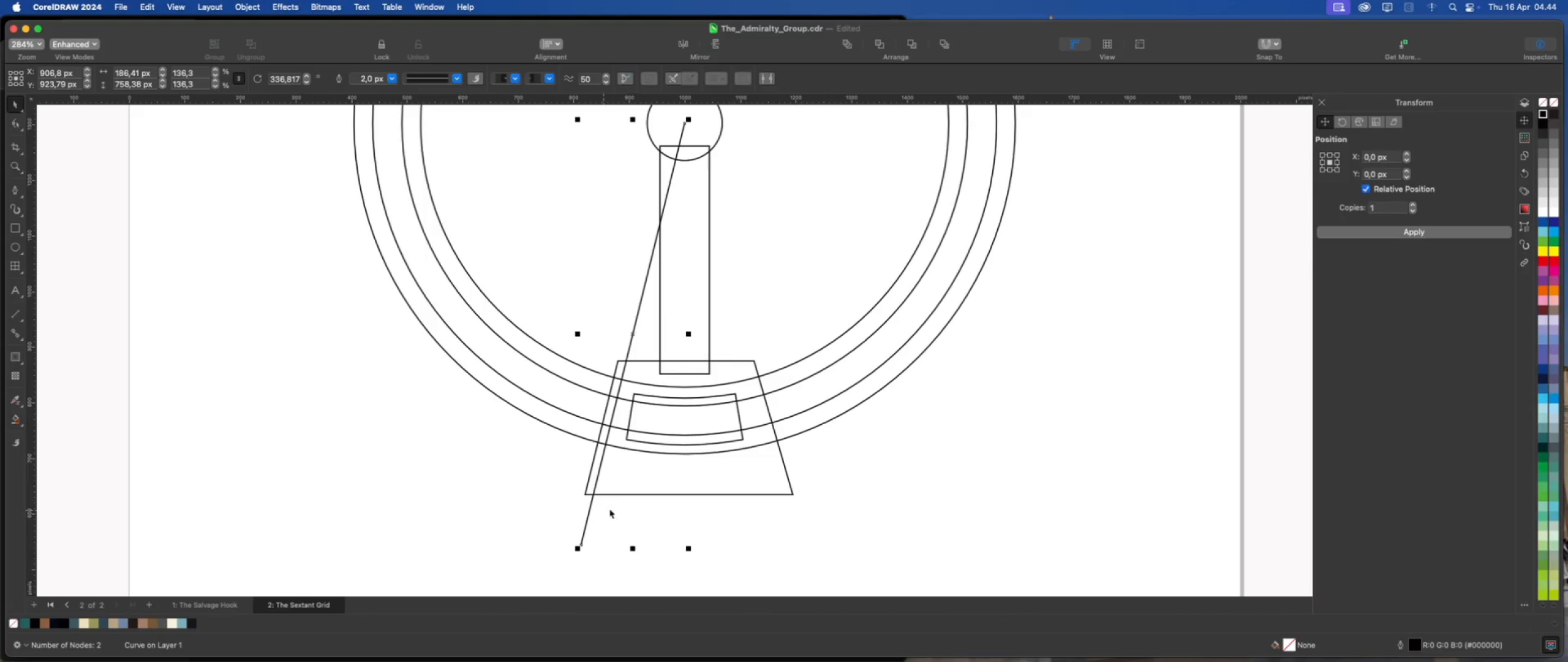 
left_click([714, 511])
 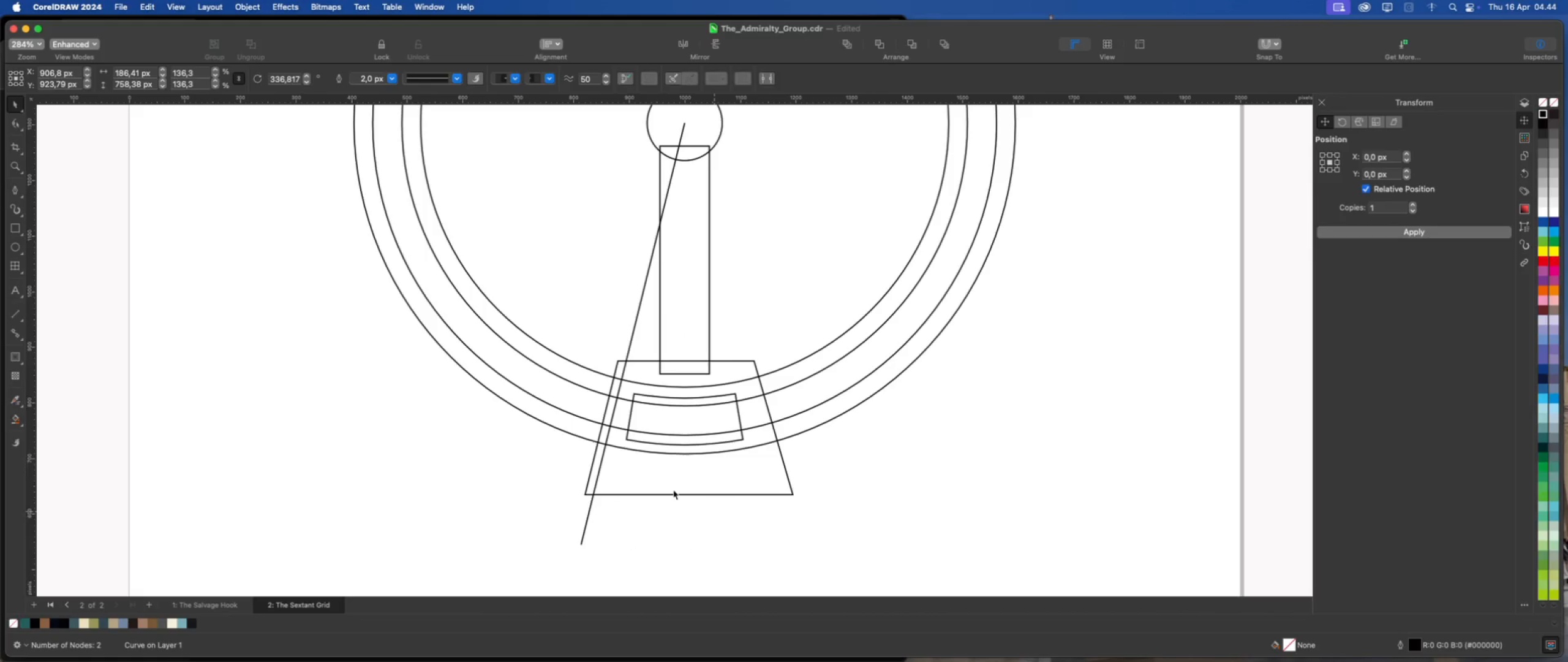 
scroll: coordinate [672, 489], scroll_direction: down, amount: 1.0
 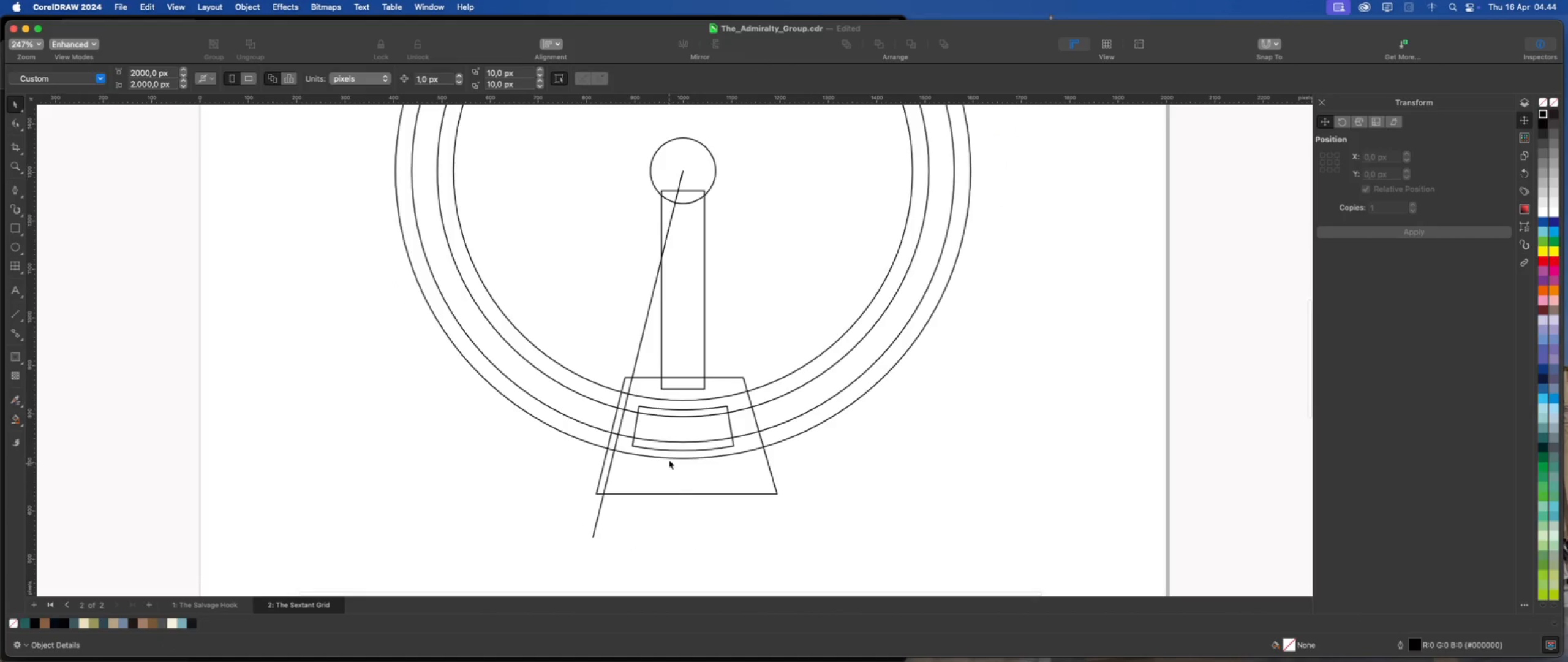 
scroll: coordinate [669, 458], scroll_direction: up, amount: 1.0
 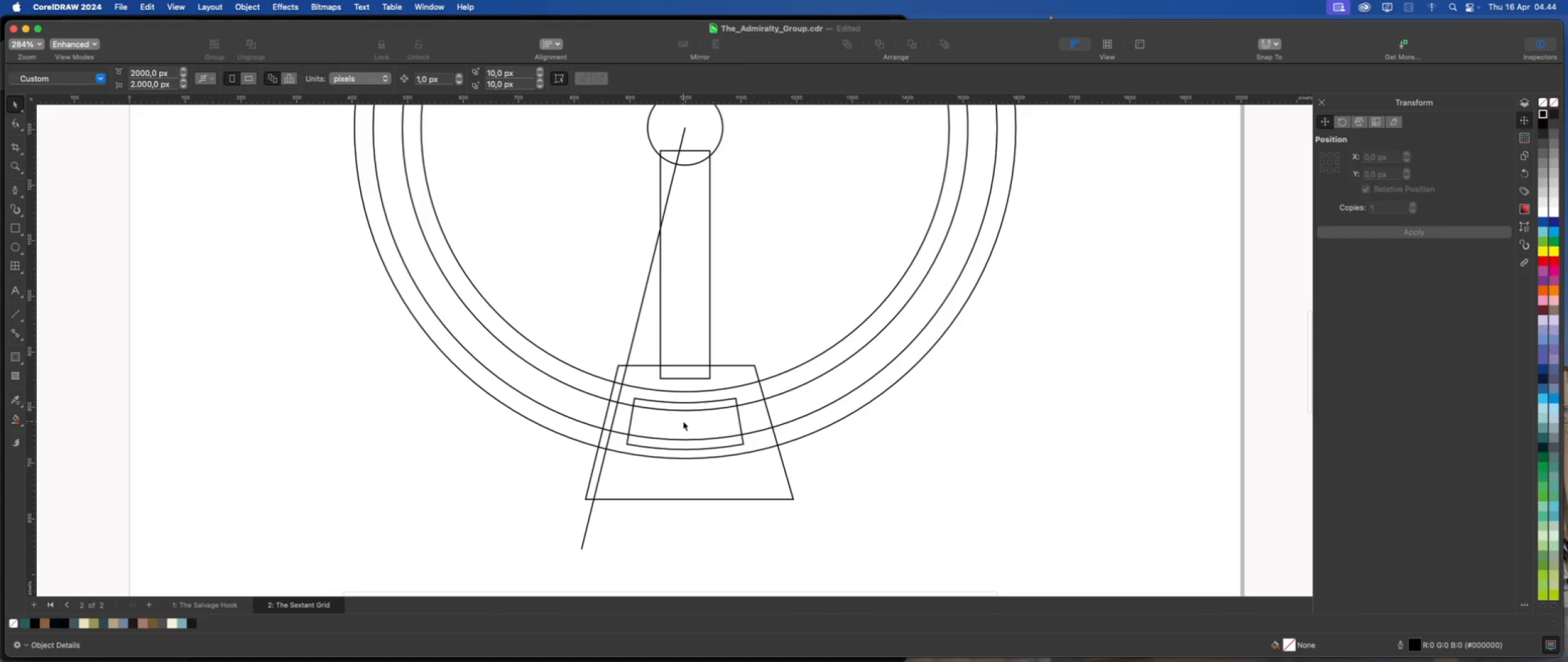 
left_click([683, 421])
 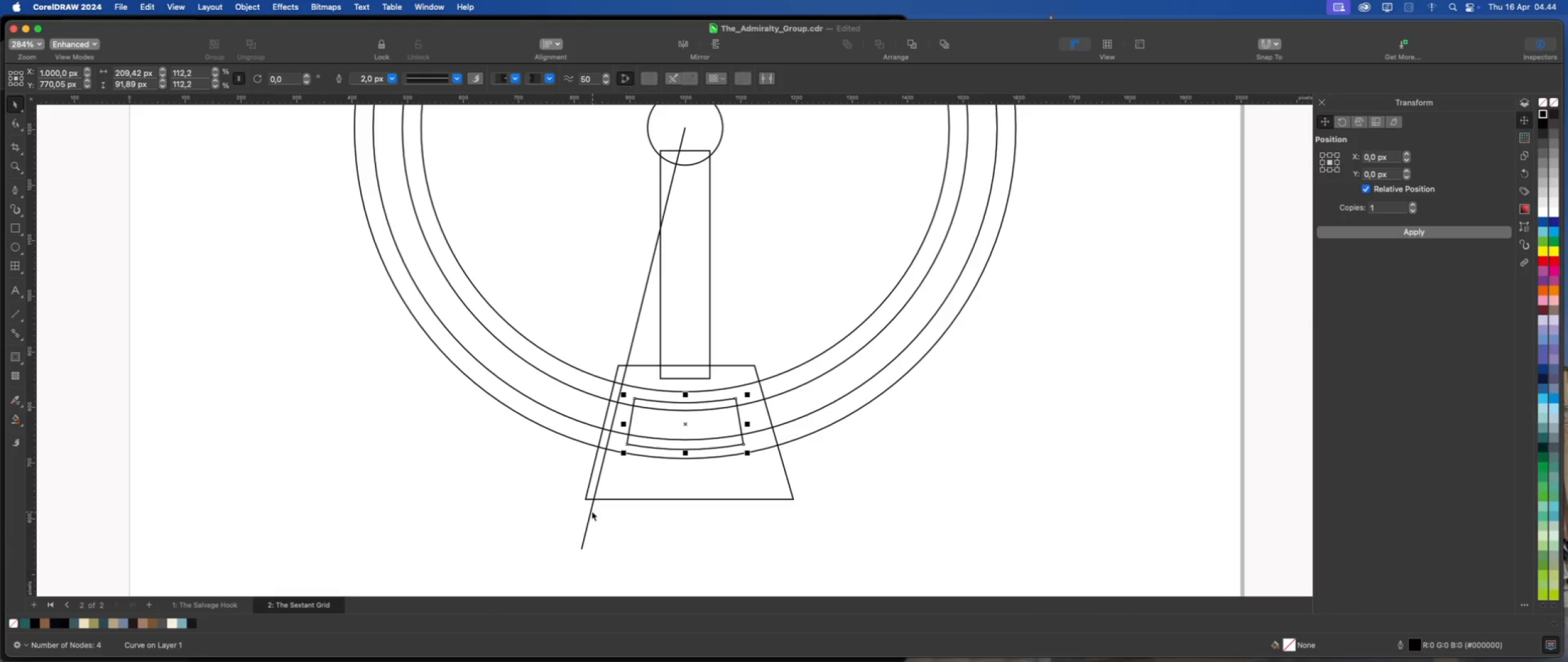 
left_click([590, 510])
 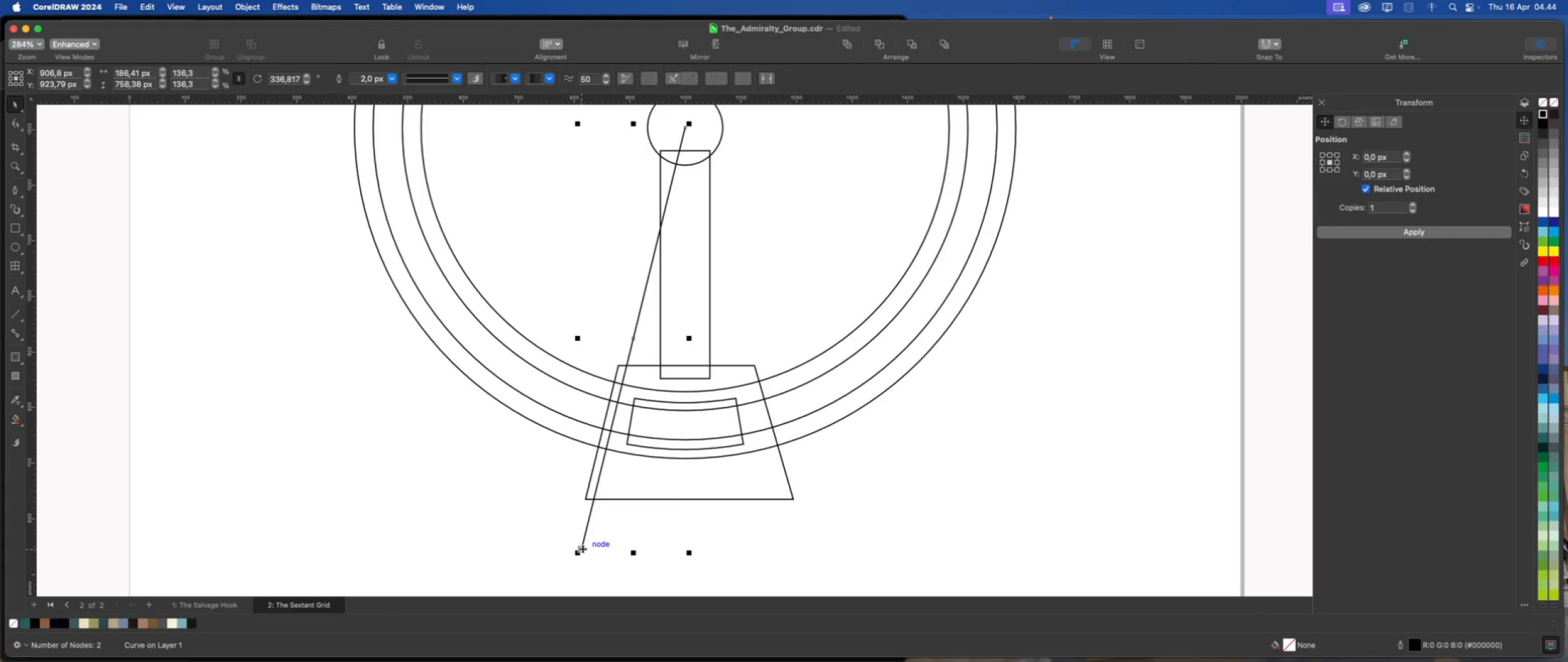 
left_click([581, 548])
 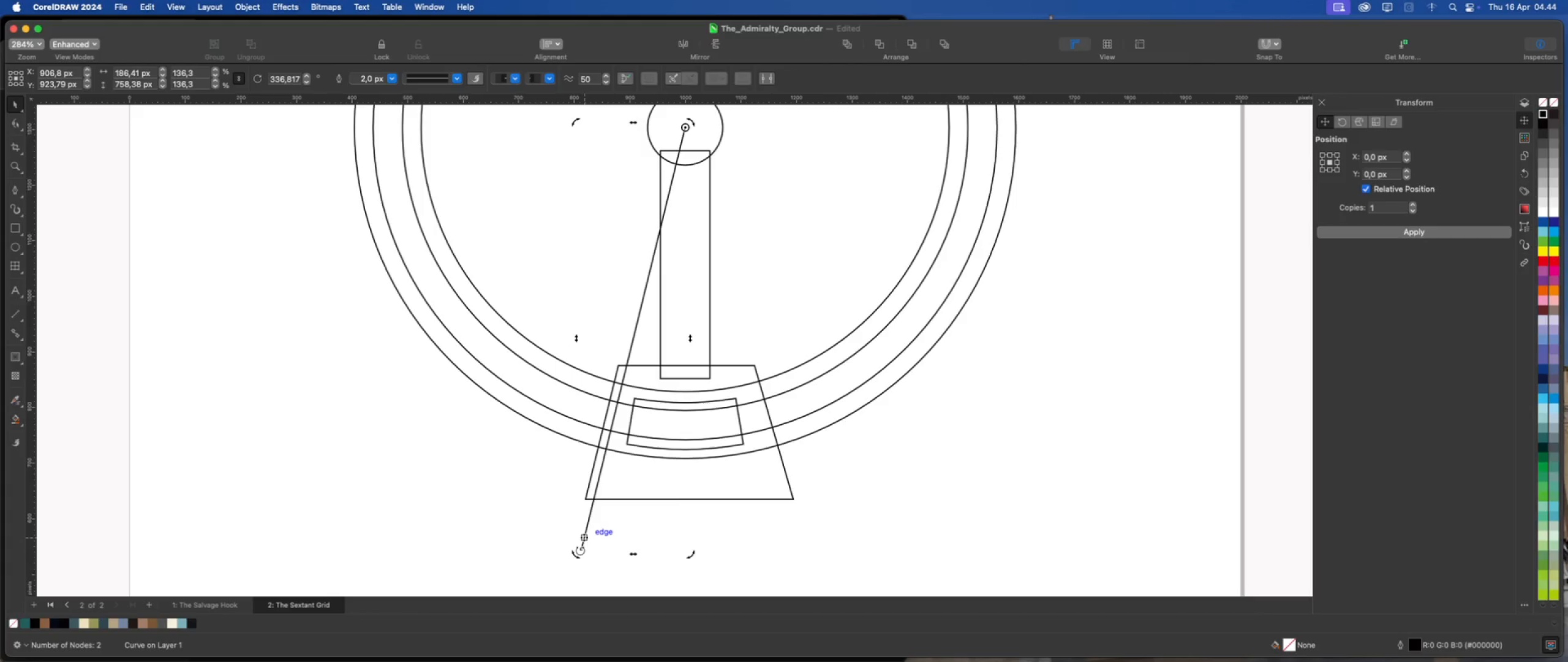 
left_click_drag(start_coordinate=[580, 550], to_coordinate=[686, 377])
 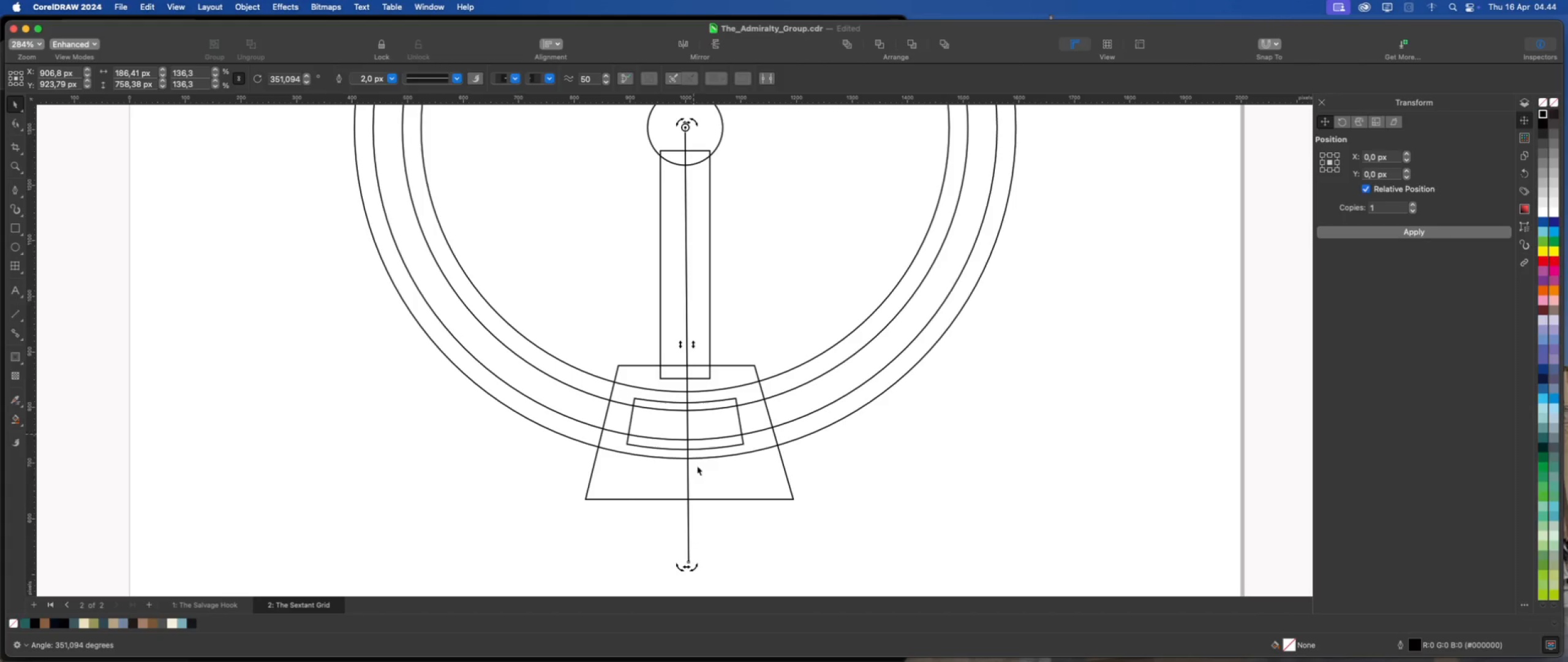 
hold_key(key=CommandLeft, duration=2.74)
 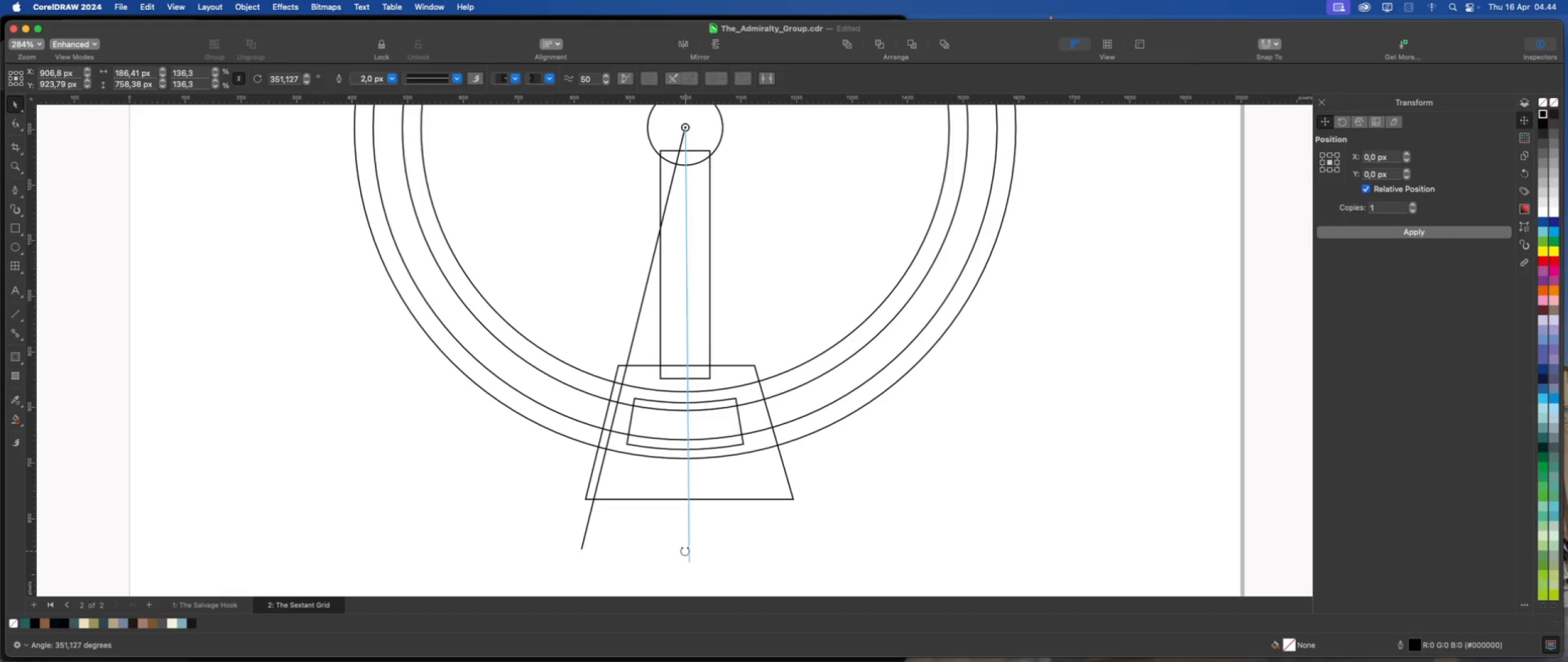 
hold_key(key=CommandLeft, duration=0.42)
 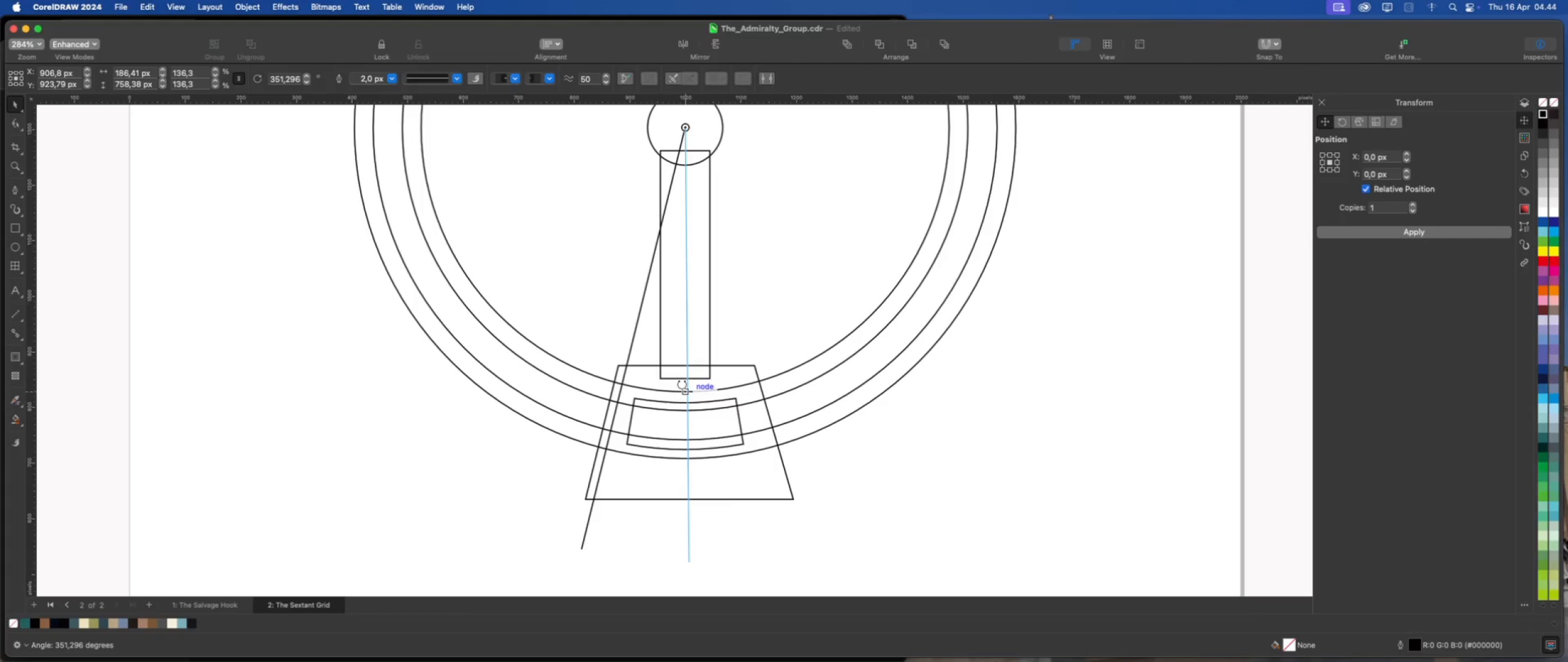 
left_click([735, 547])
 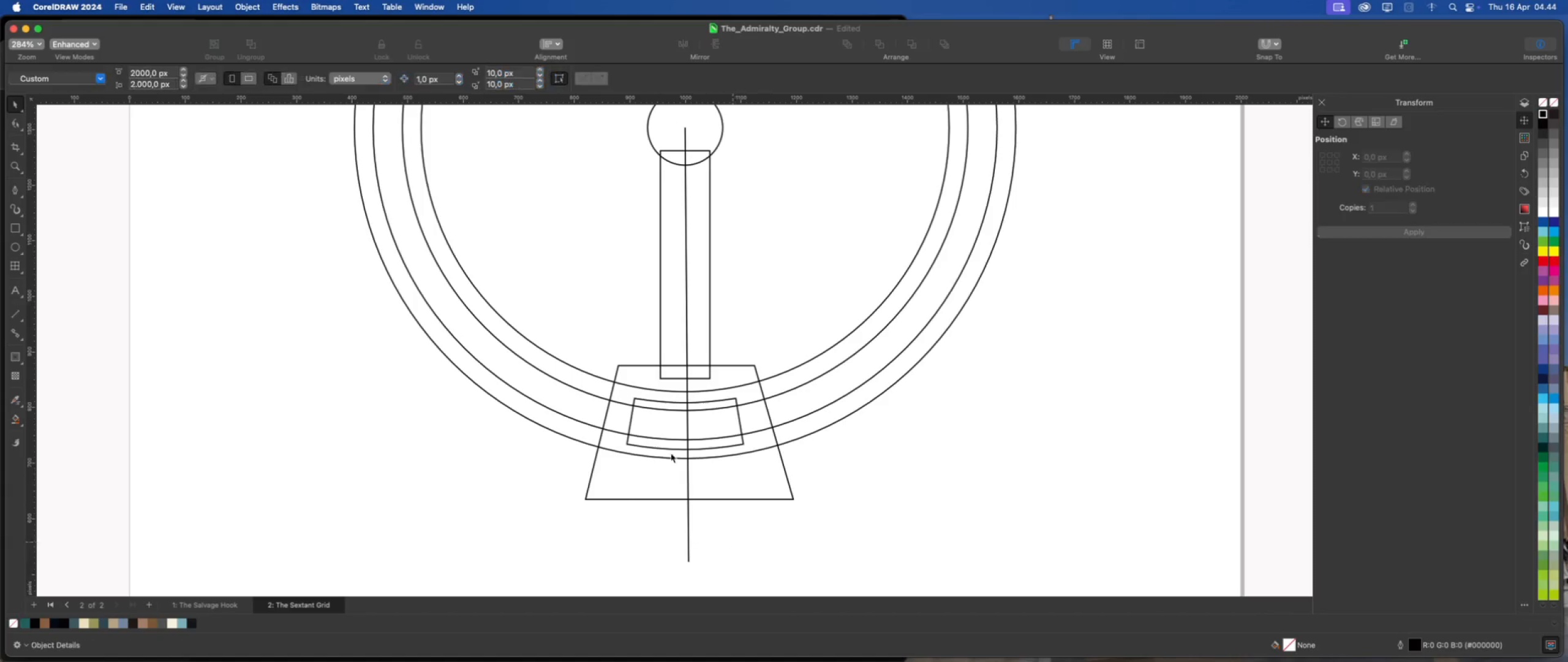 
scroll: coordinate [670, 449], scroll_direction: down, amount: 2.0
 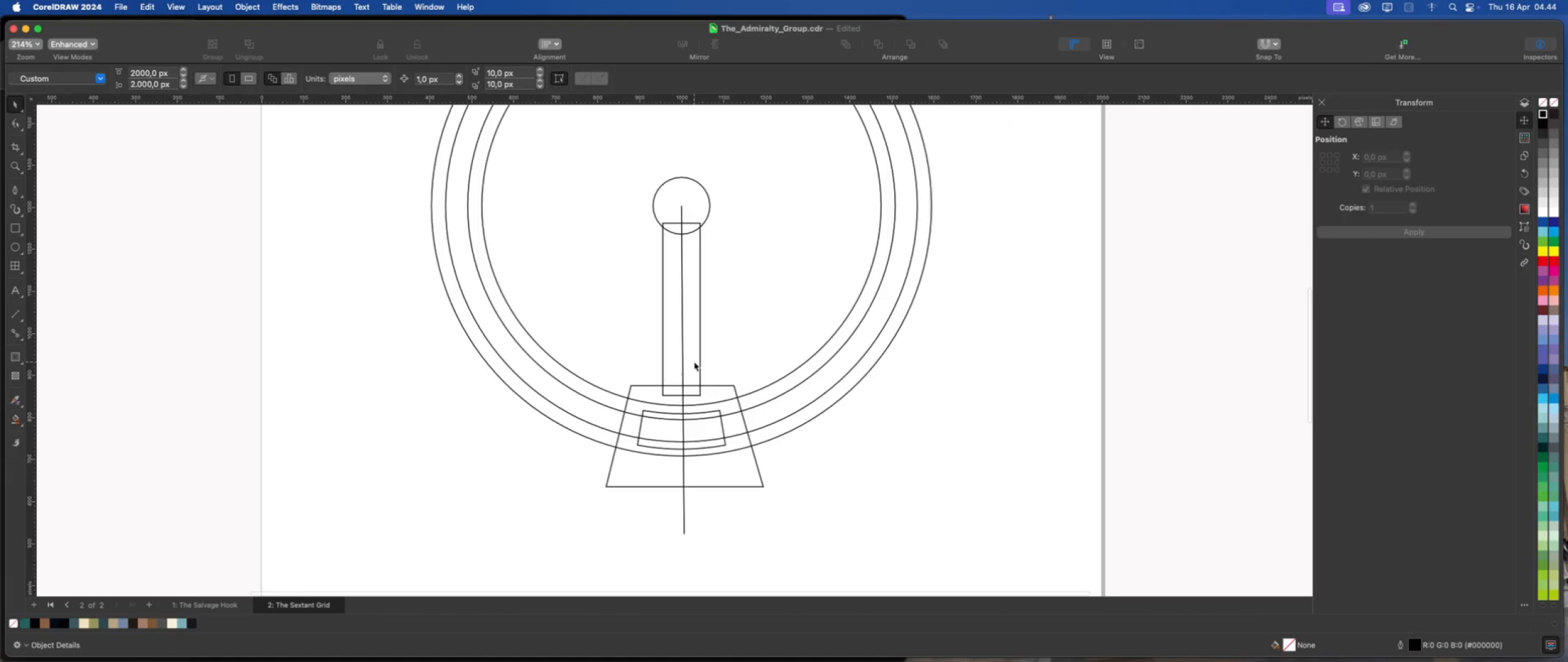 
scroll: coordinate [687, 376], scroll_direction: up, amount: 14.0
 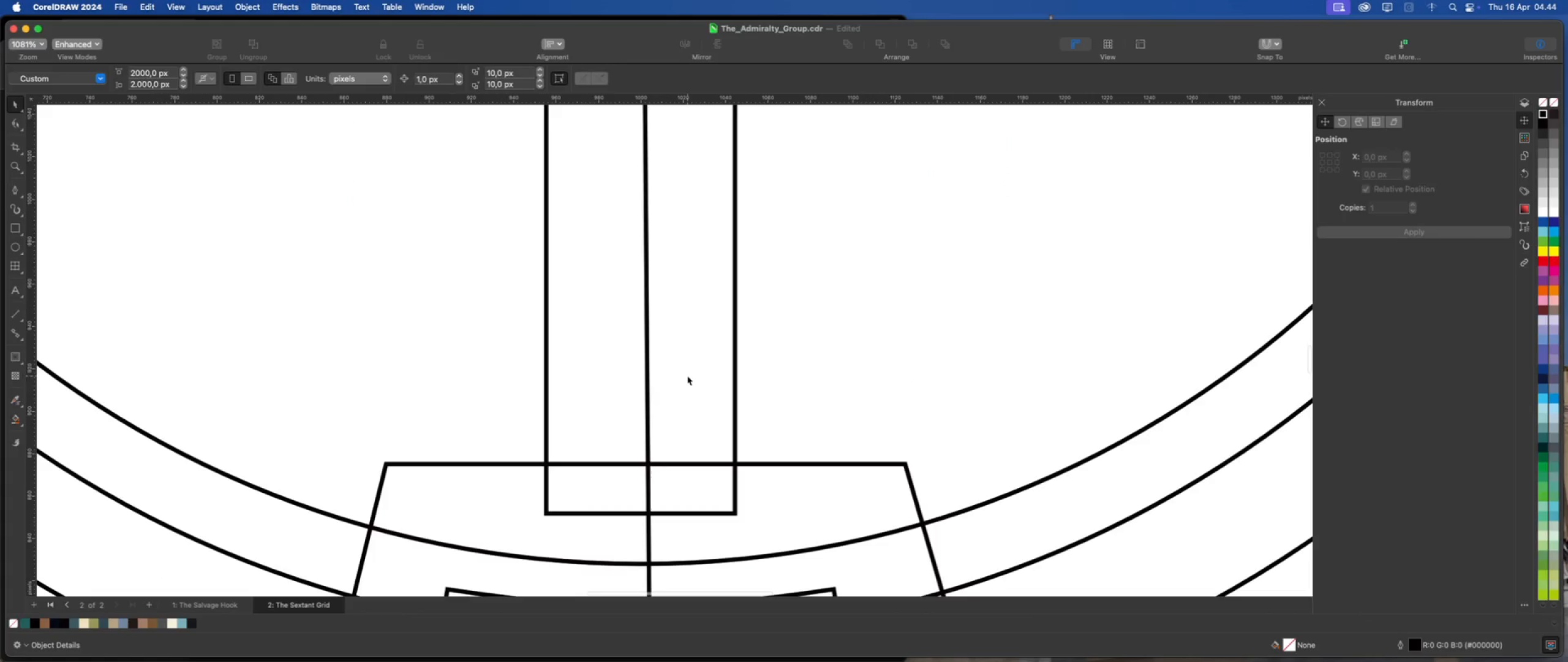 
left_click([687, 376])
 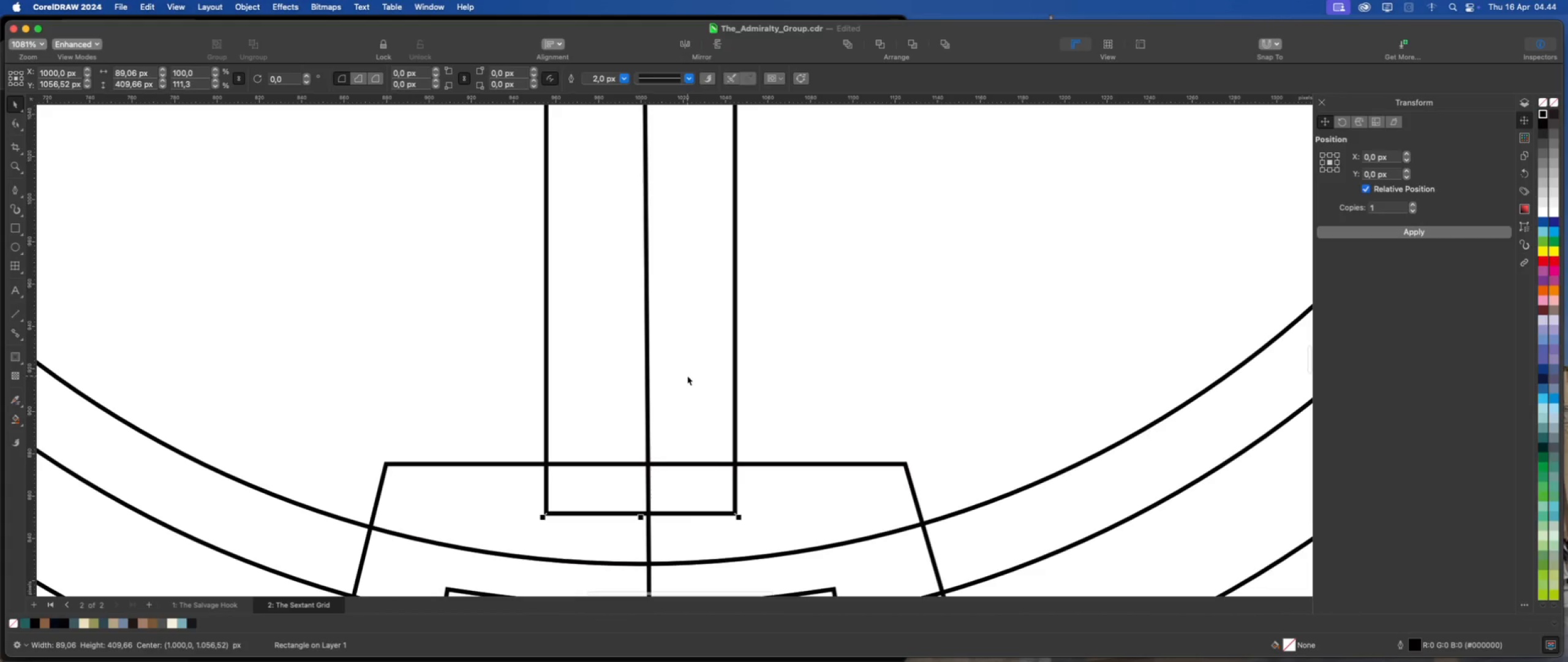 
left_click([683, 380])
 